 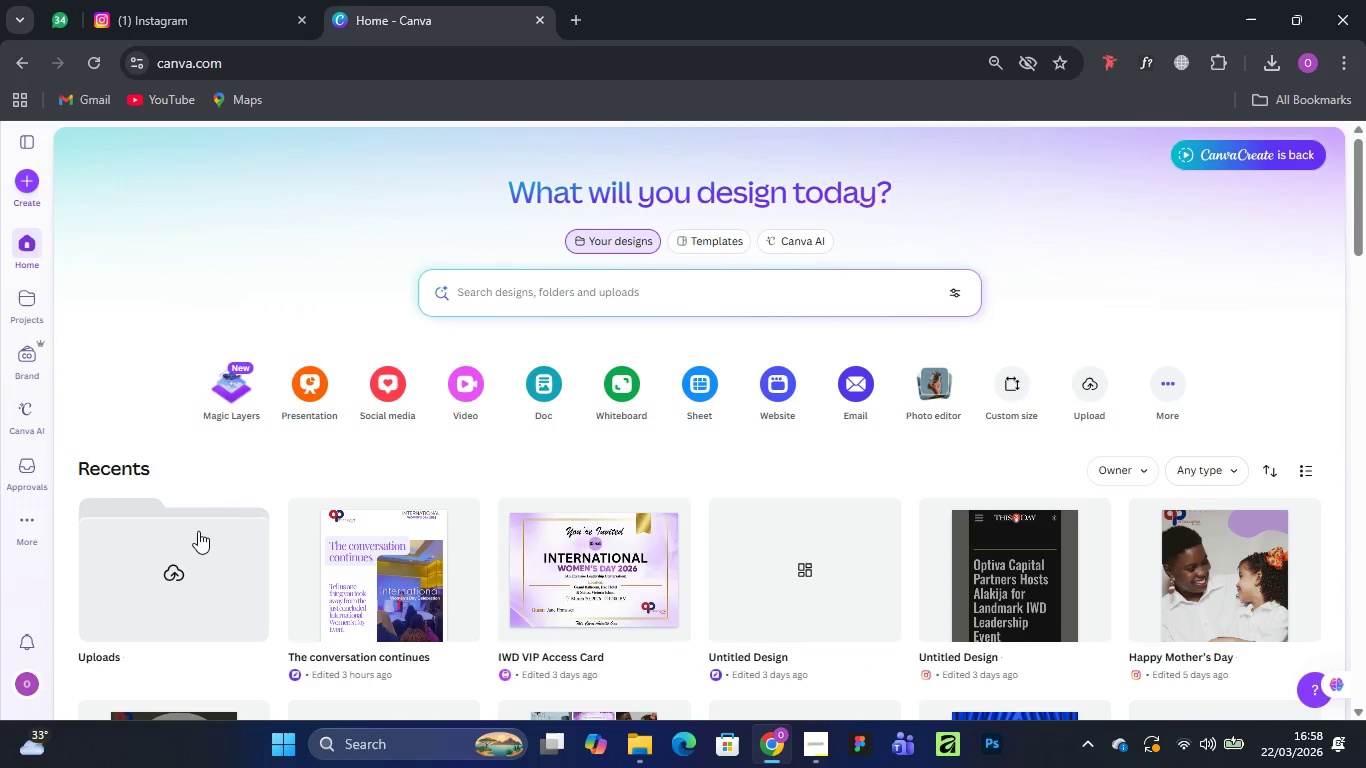 
left_click([27, 181])
 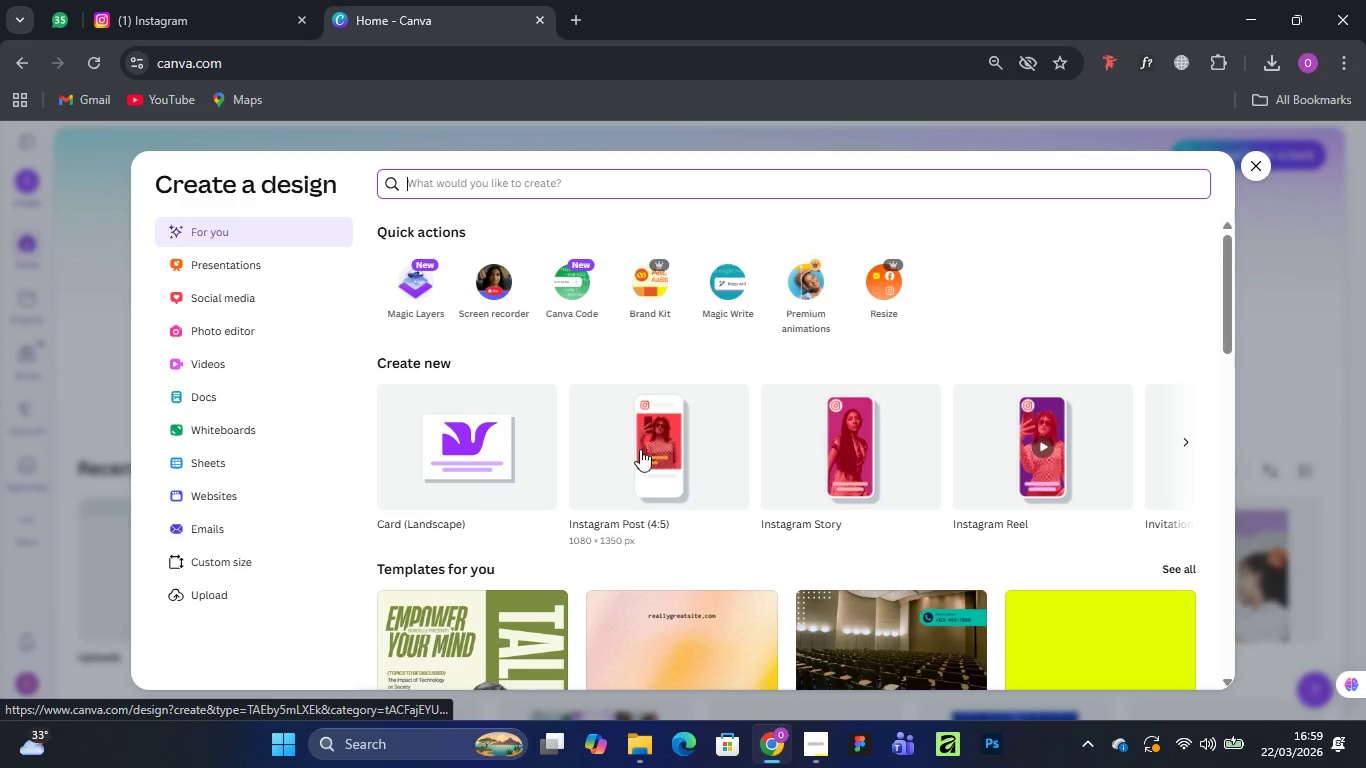 
wait(30.12)
 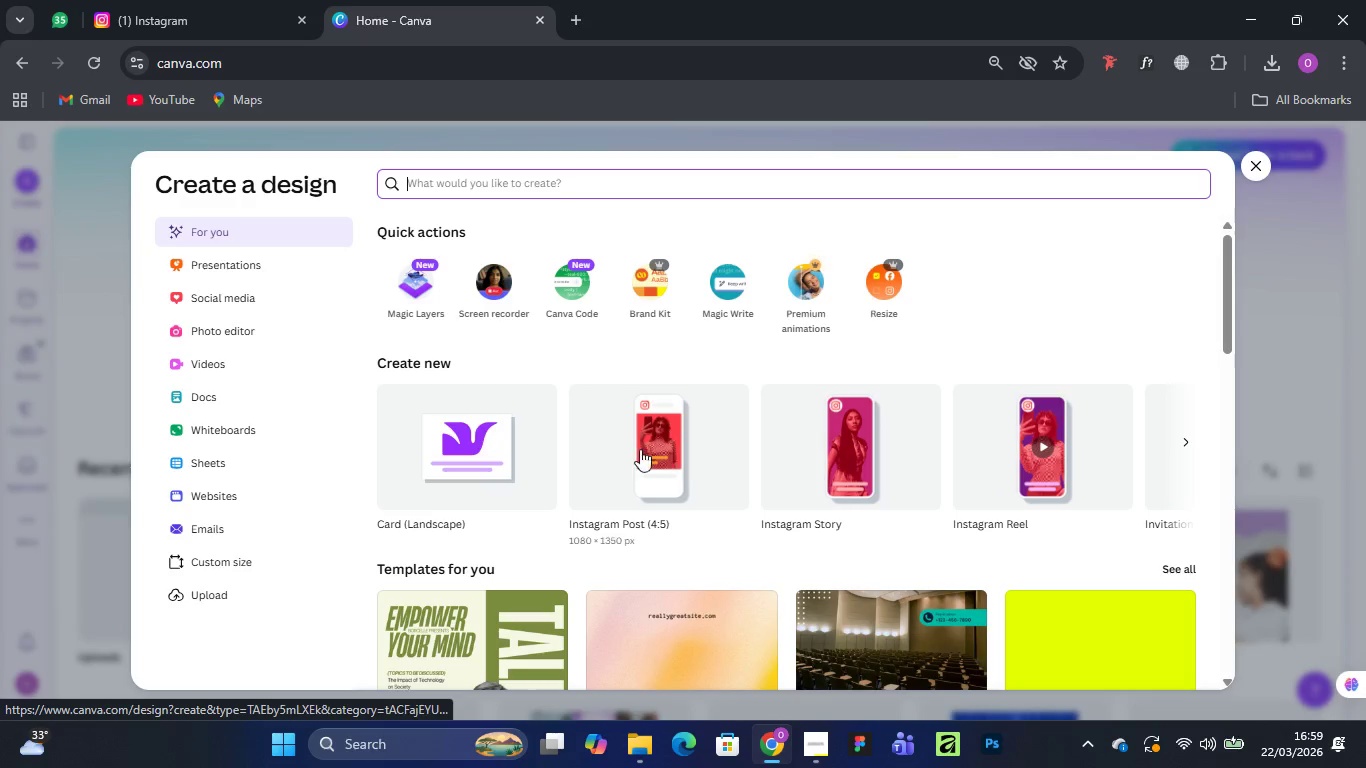 
left_click([234, 562])
 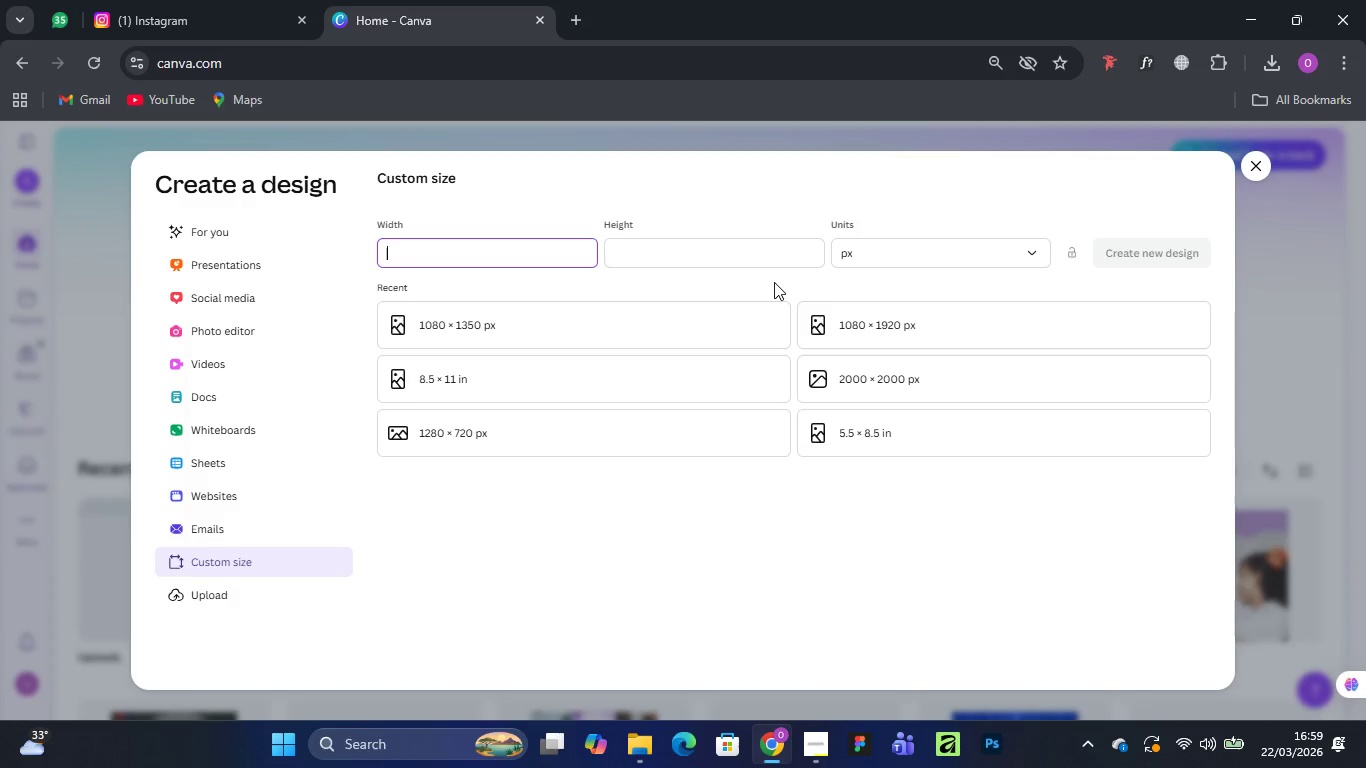 
type(1080)
 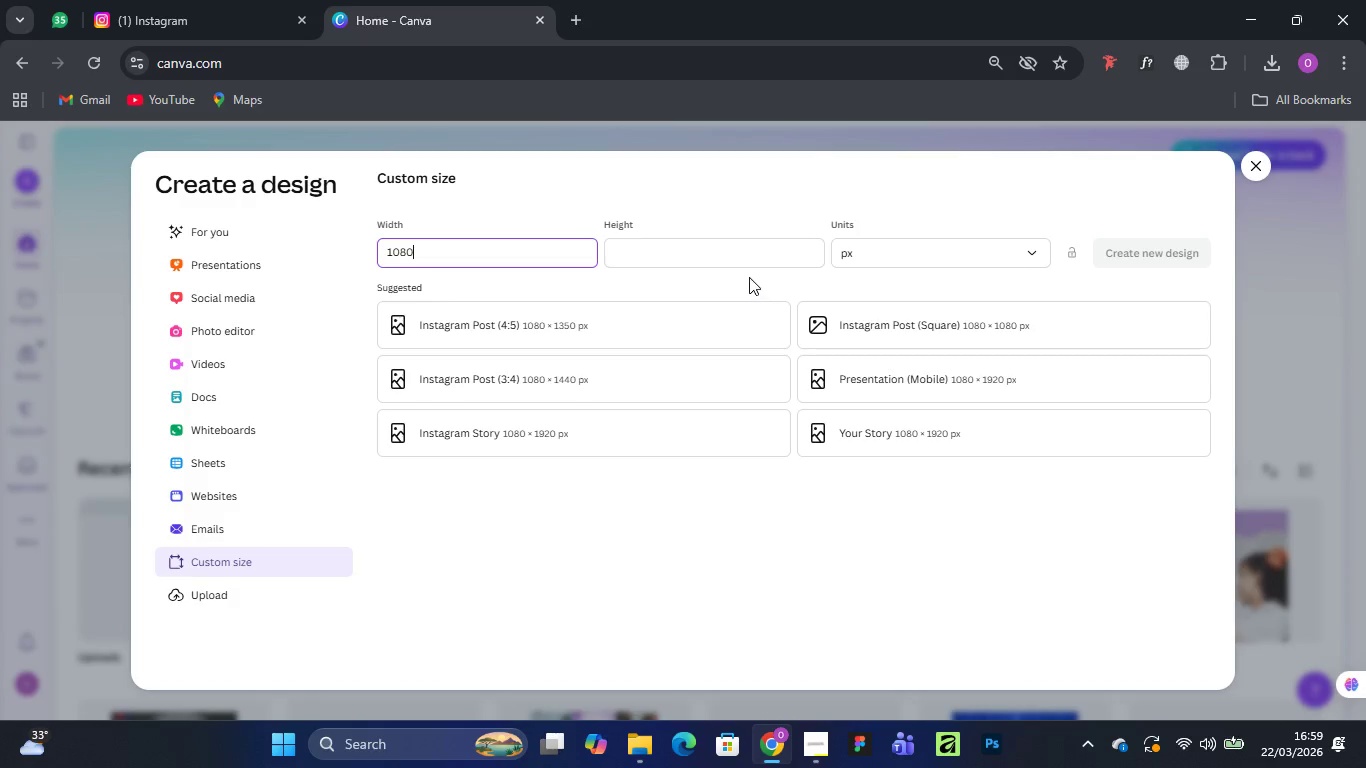 
left_click([730, 252])
 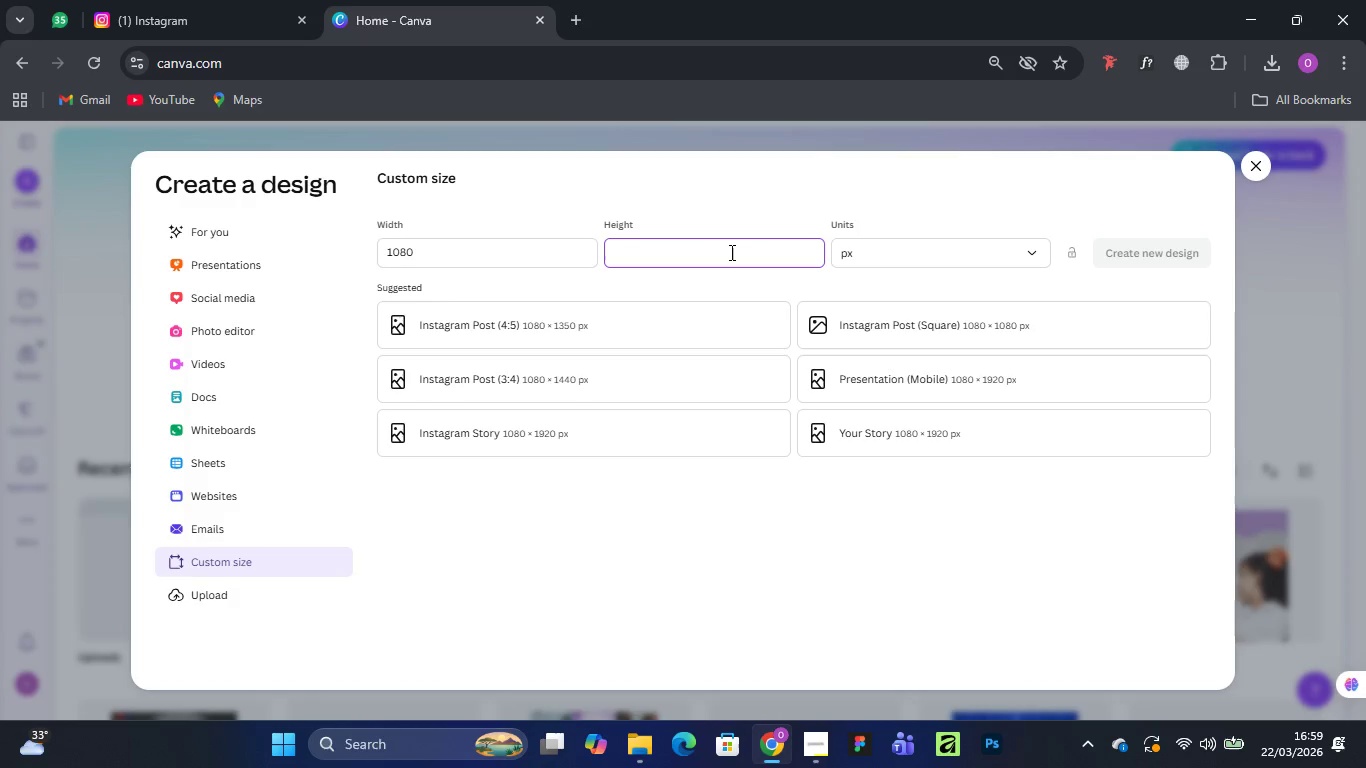 
type(1920)
 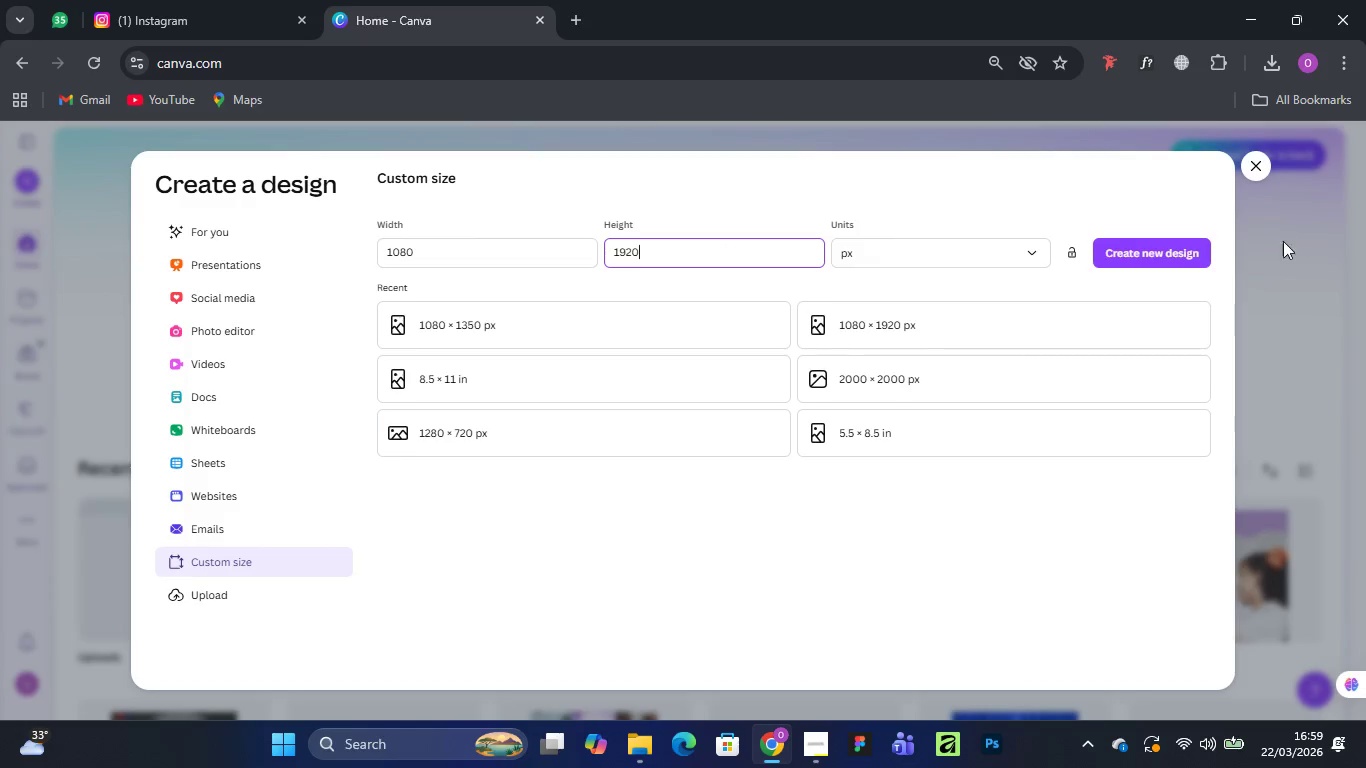 
left_click([1120, 245])
 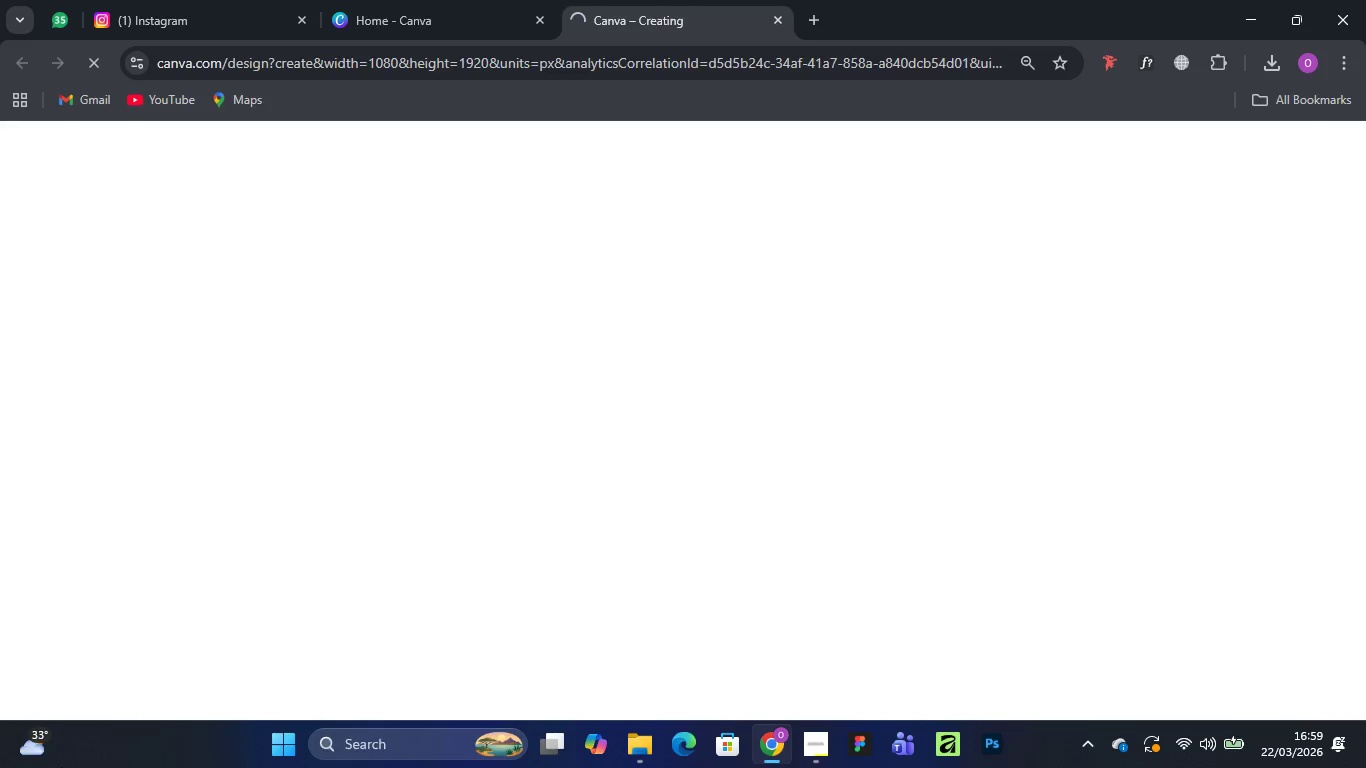 
mouse_move([91, 748])
 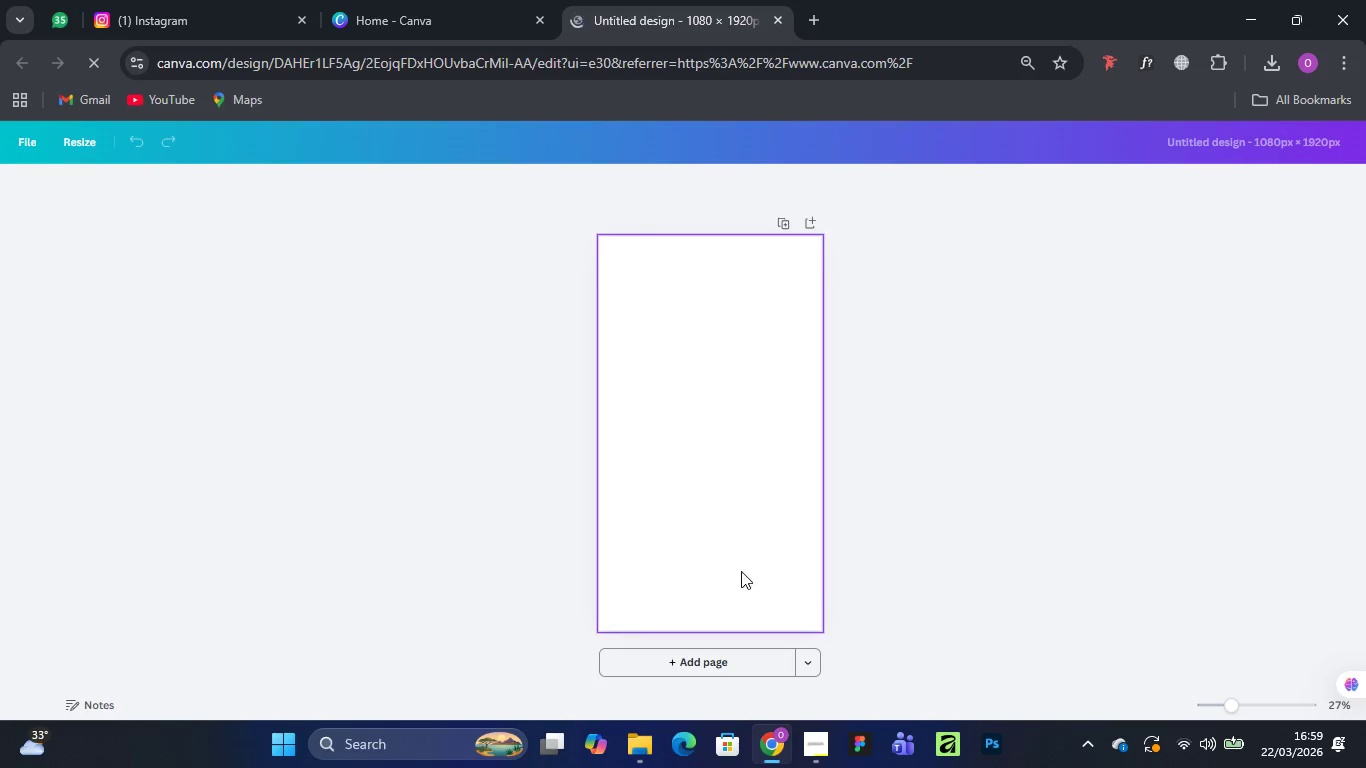 
wait(14.14)
 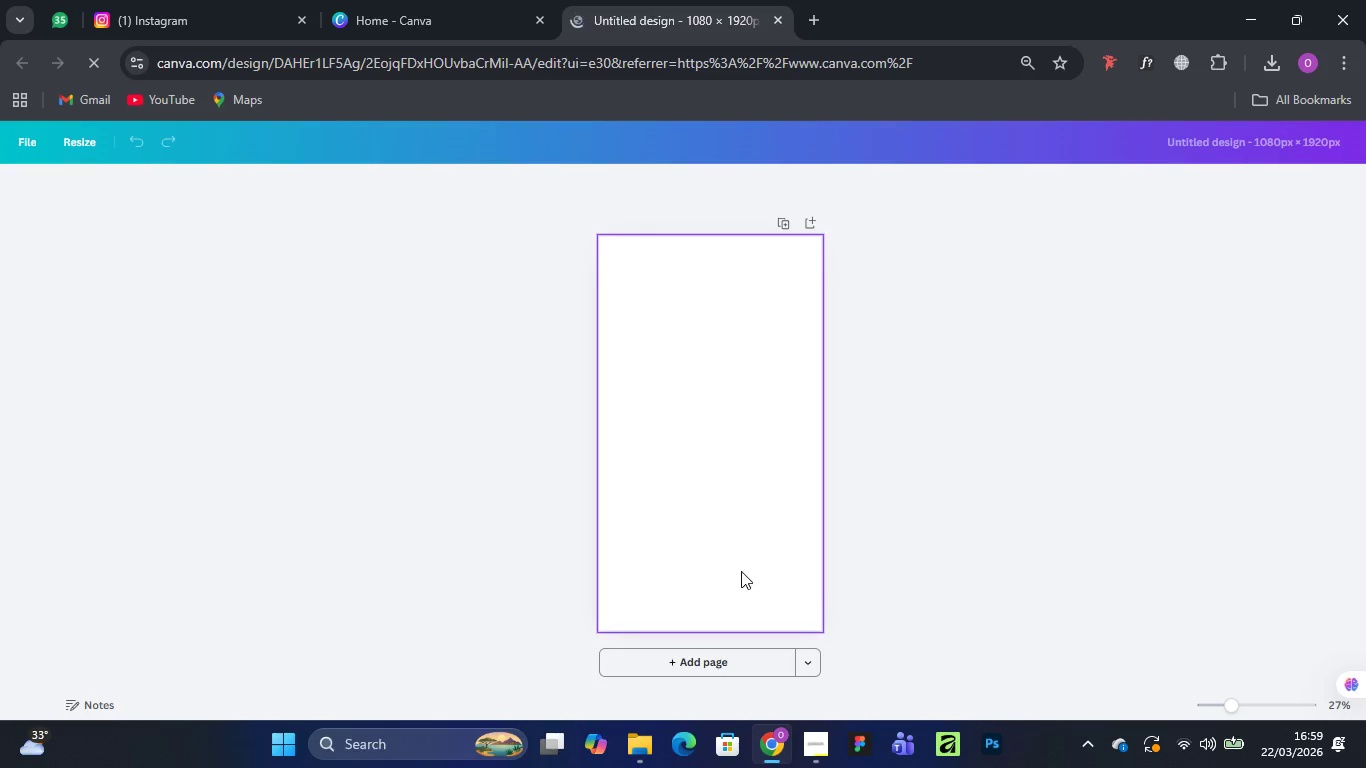 
left_click([676, 660])
 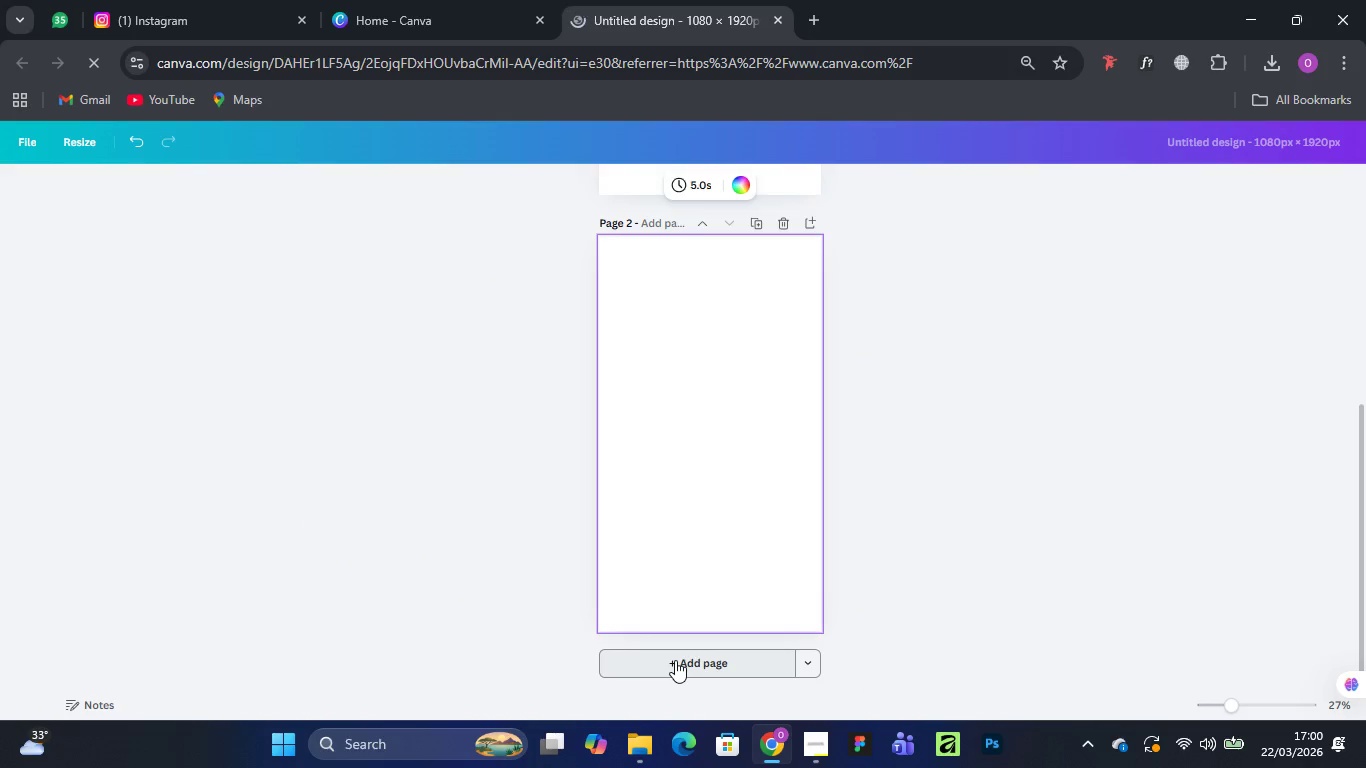 
left_click([675, 660])
 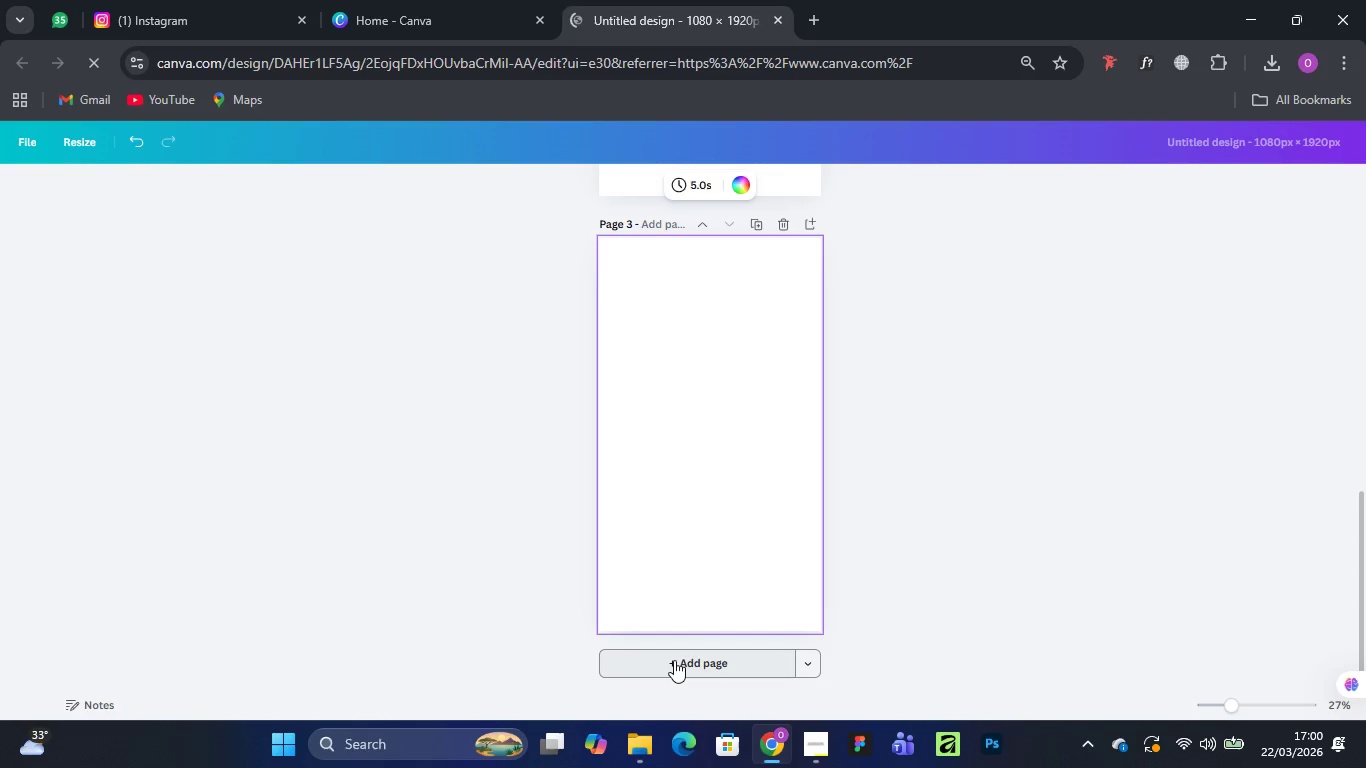 
left_click([674, 660])
 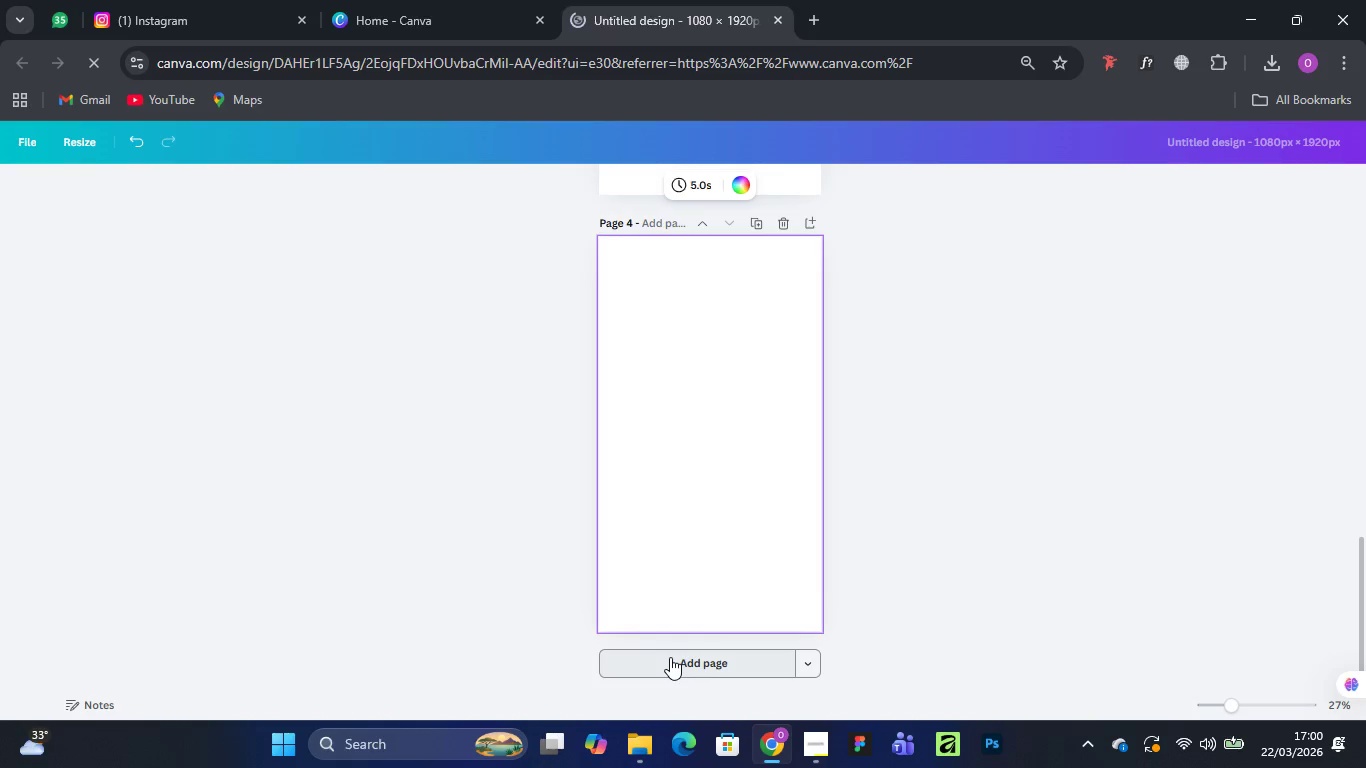 
left_click([670, 656])
 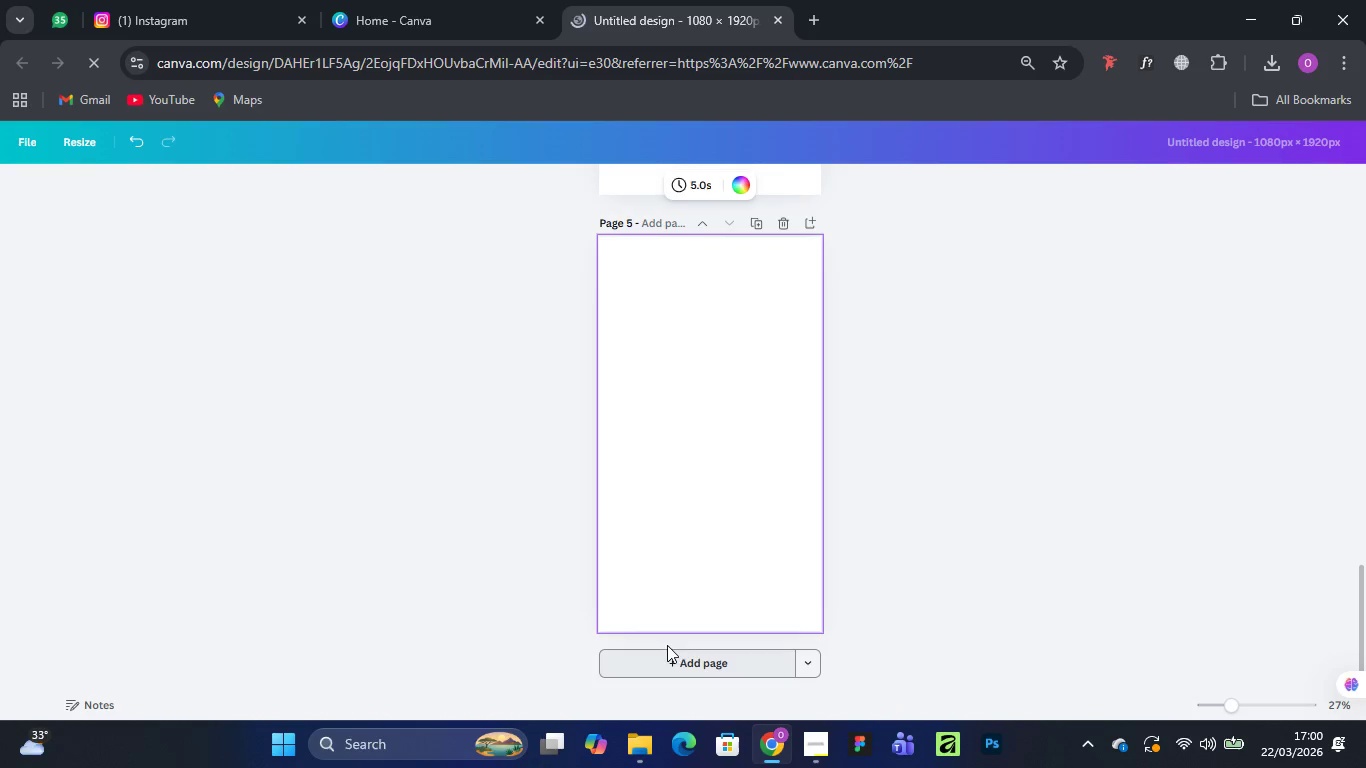 
scroll: coordinate [681, 456], scroll_direction: up, amount: 31.0
 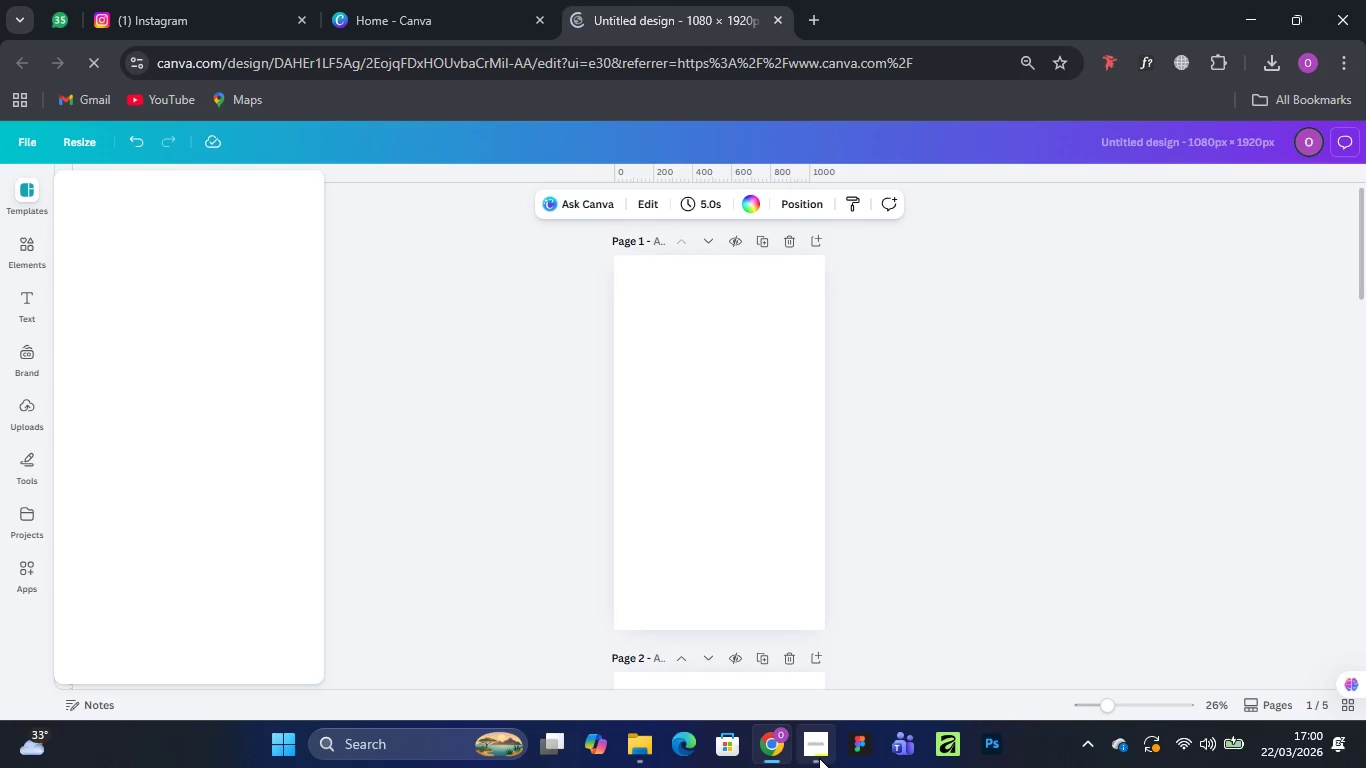 
left_click([817, 757])
 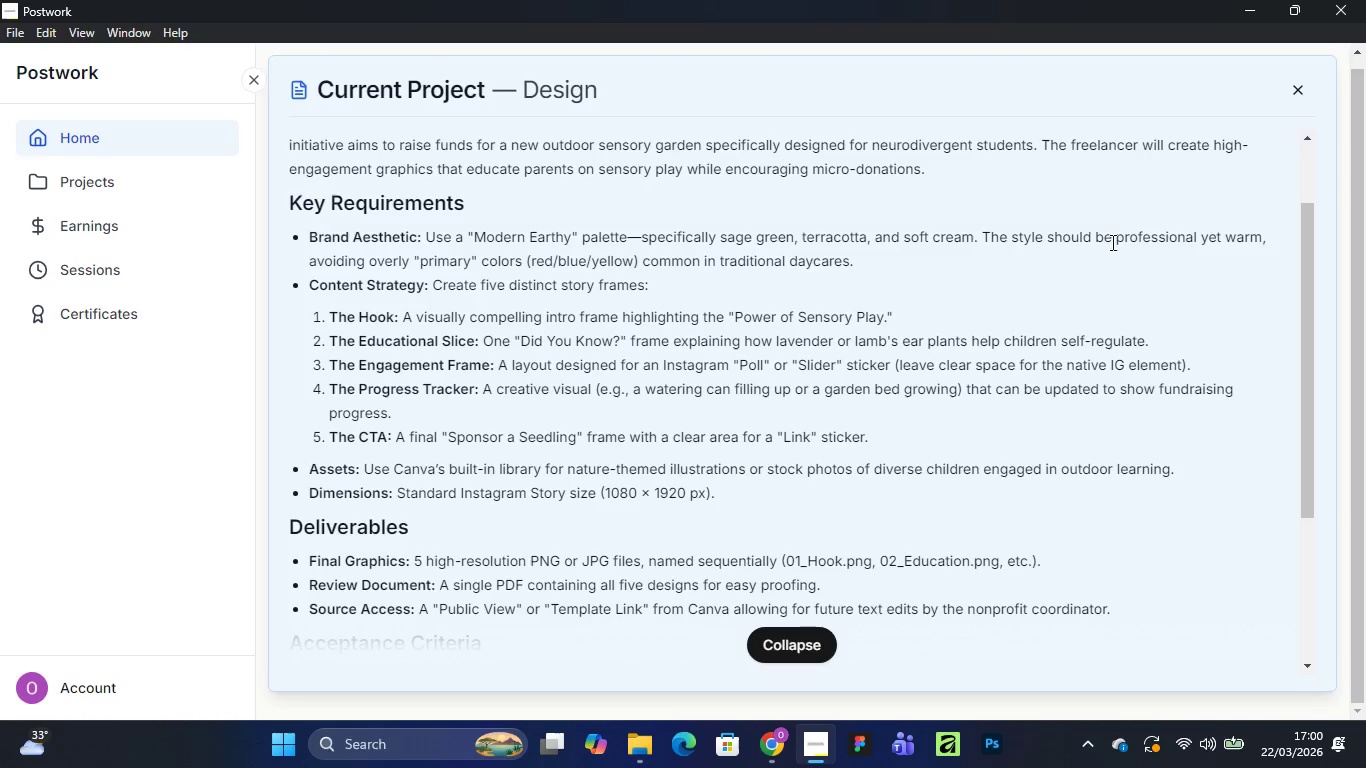 
wait(21.03)
 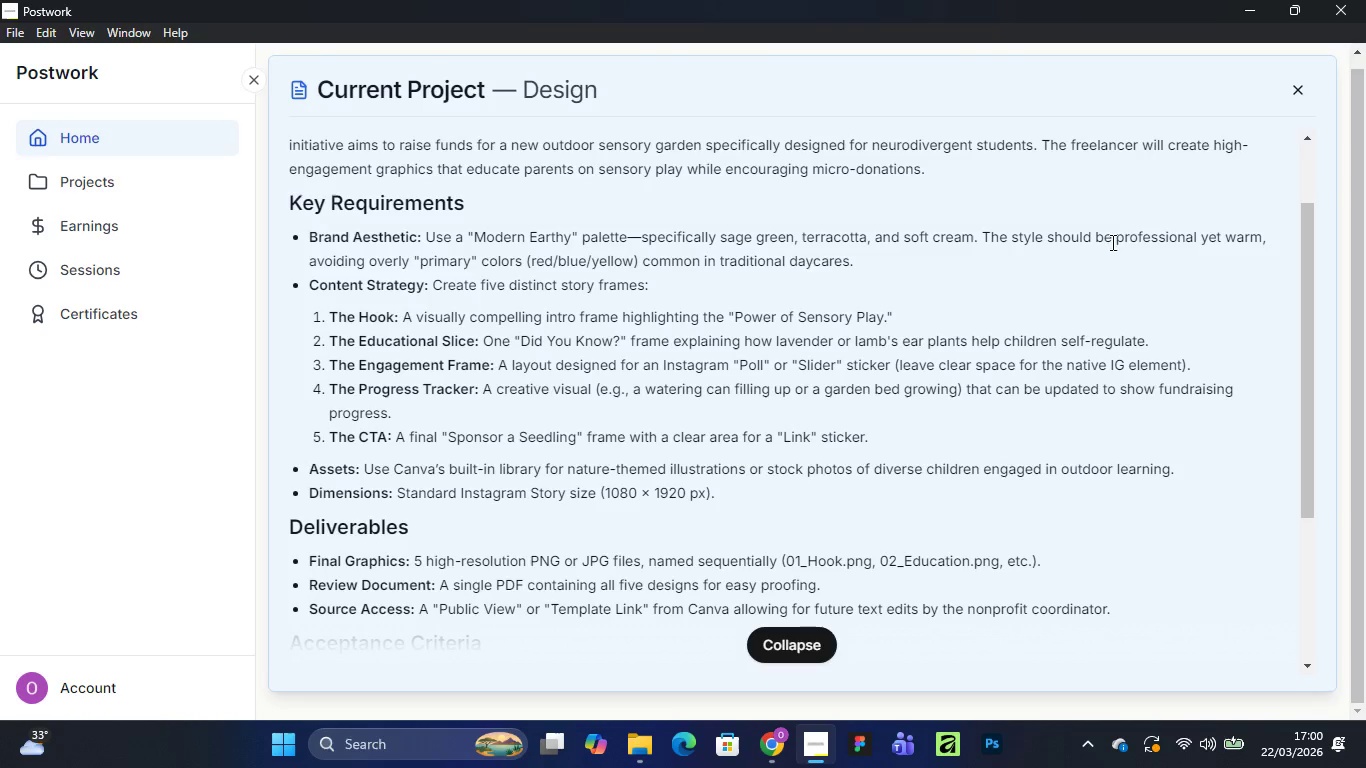 
left_click([772, 640])
 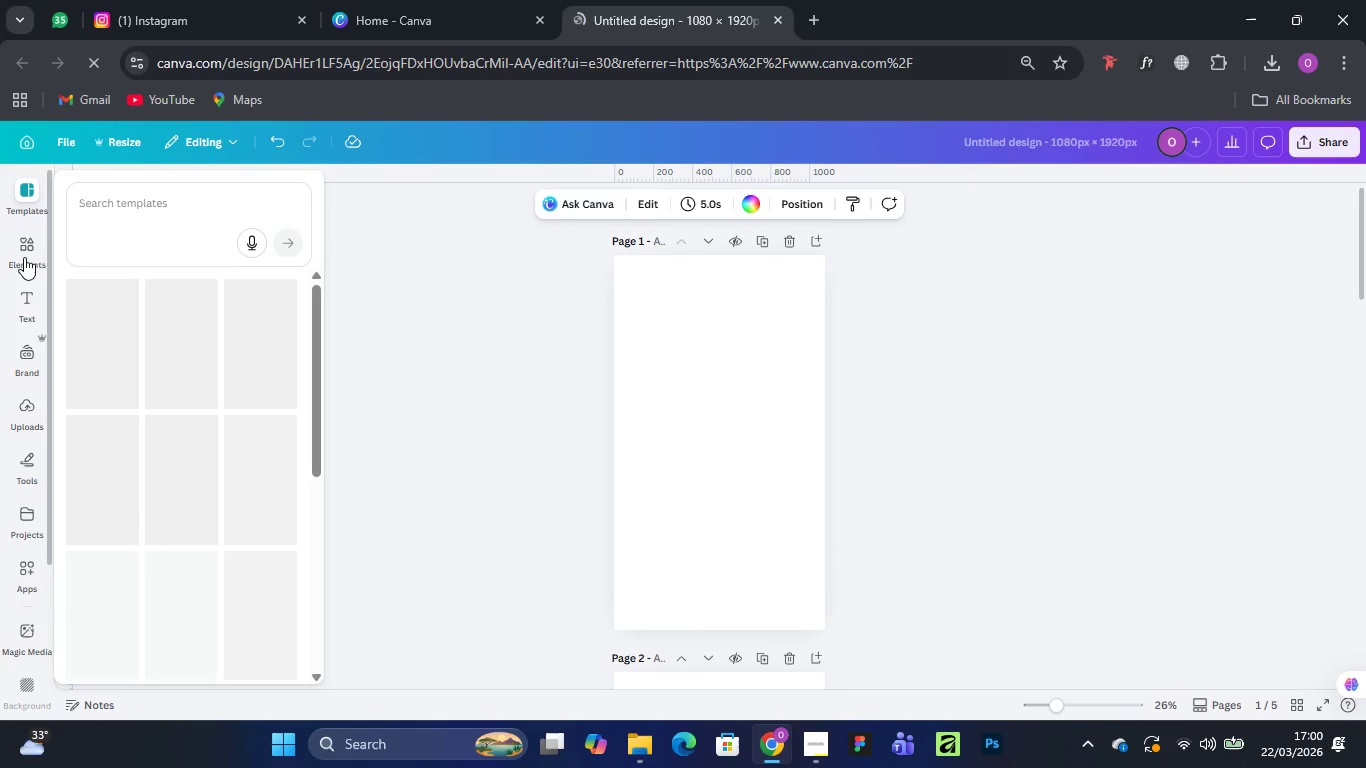 
left_click([24, 243])
 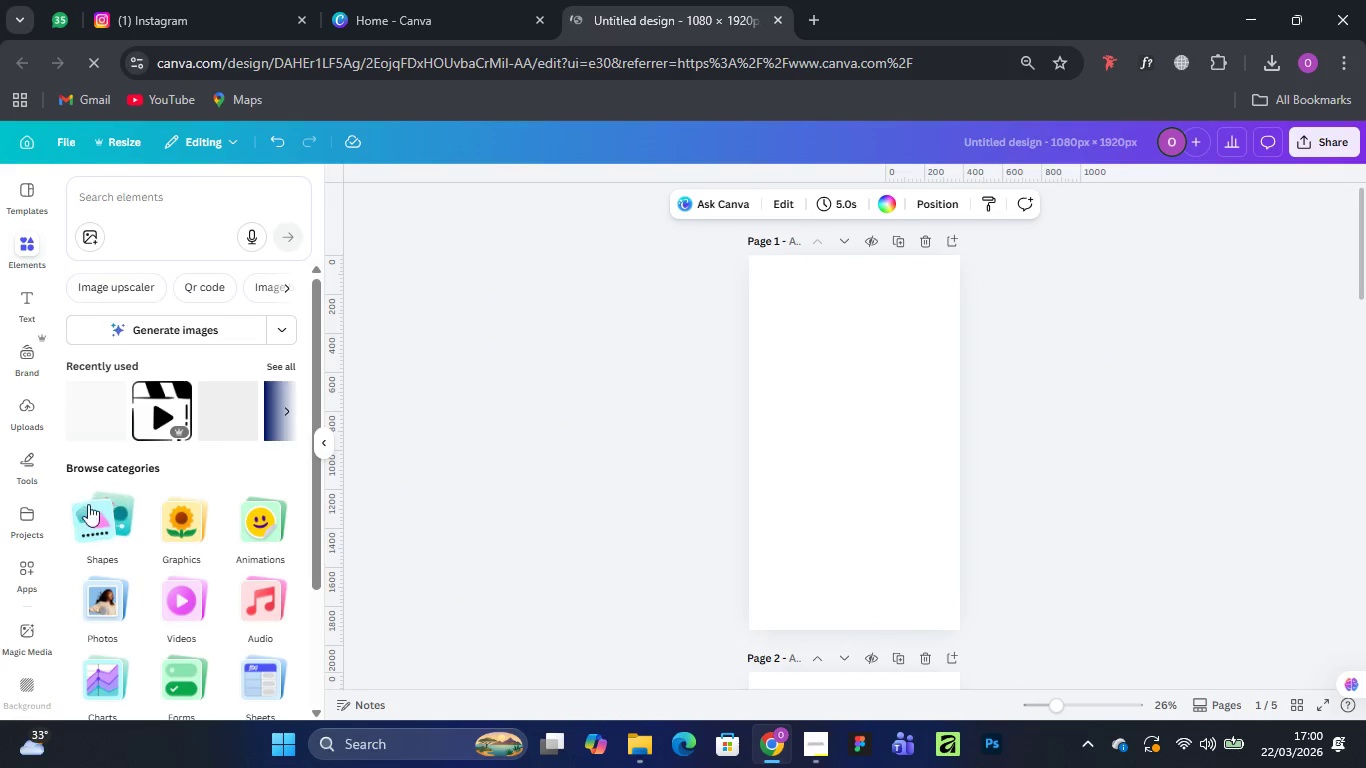 
wait(6.7)
 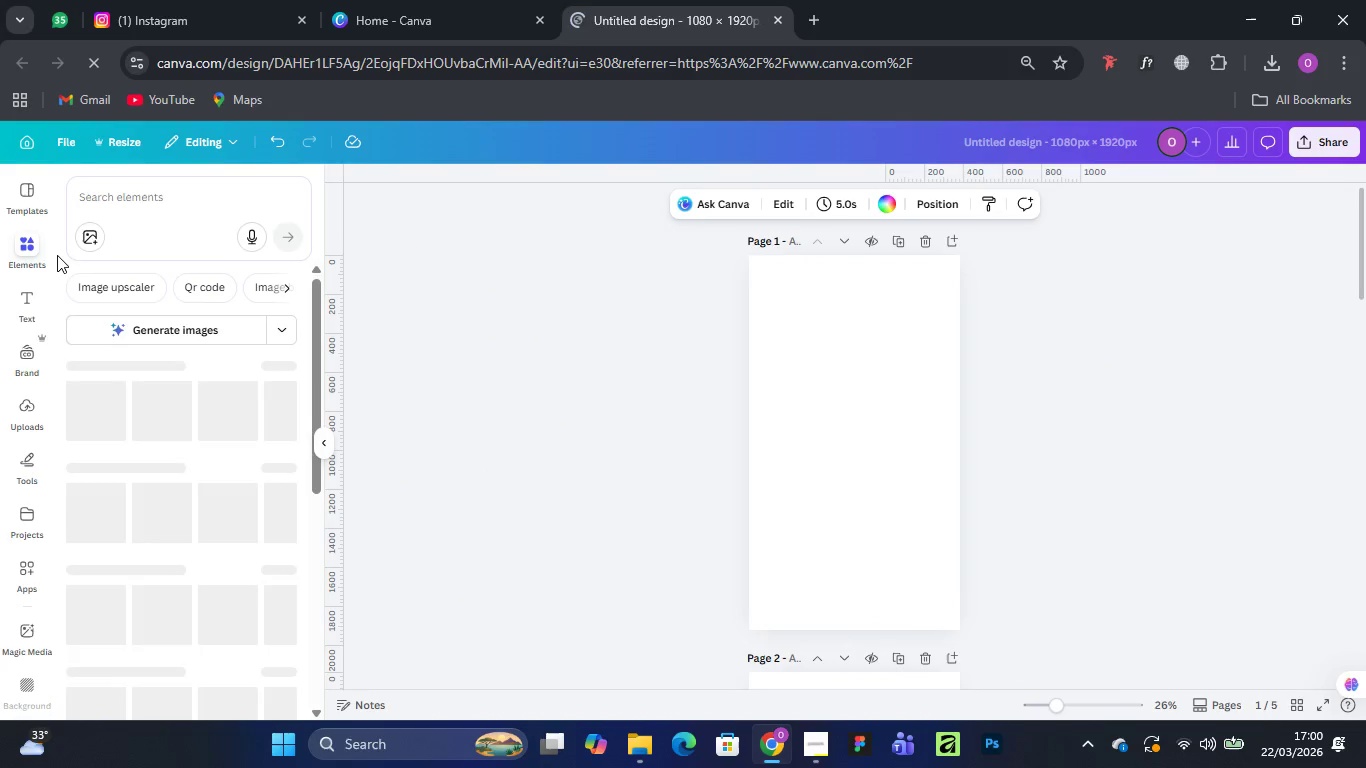 
left_click([103, 514])
 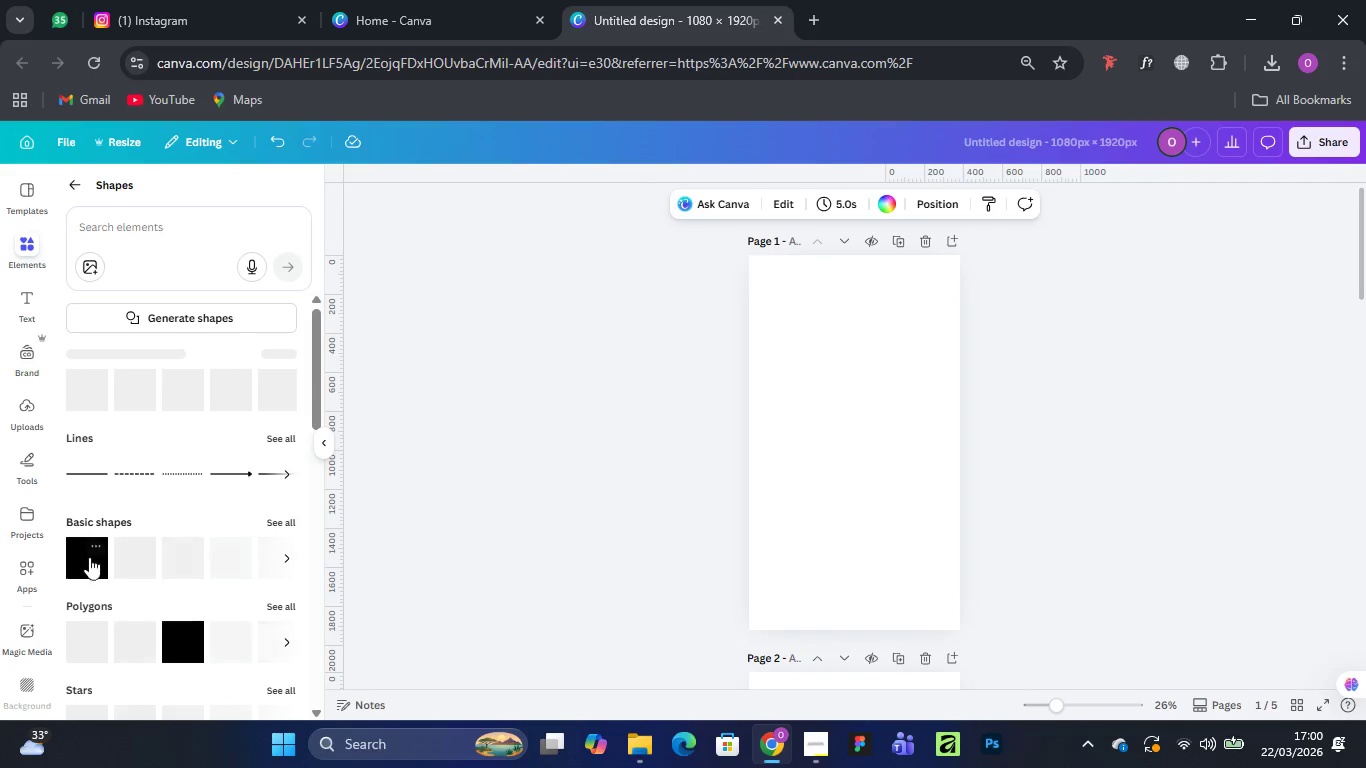 
left_click([79, 560])
 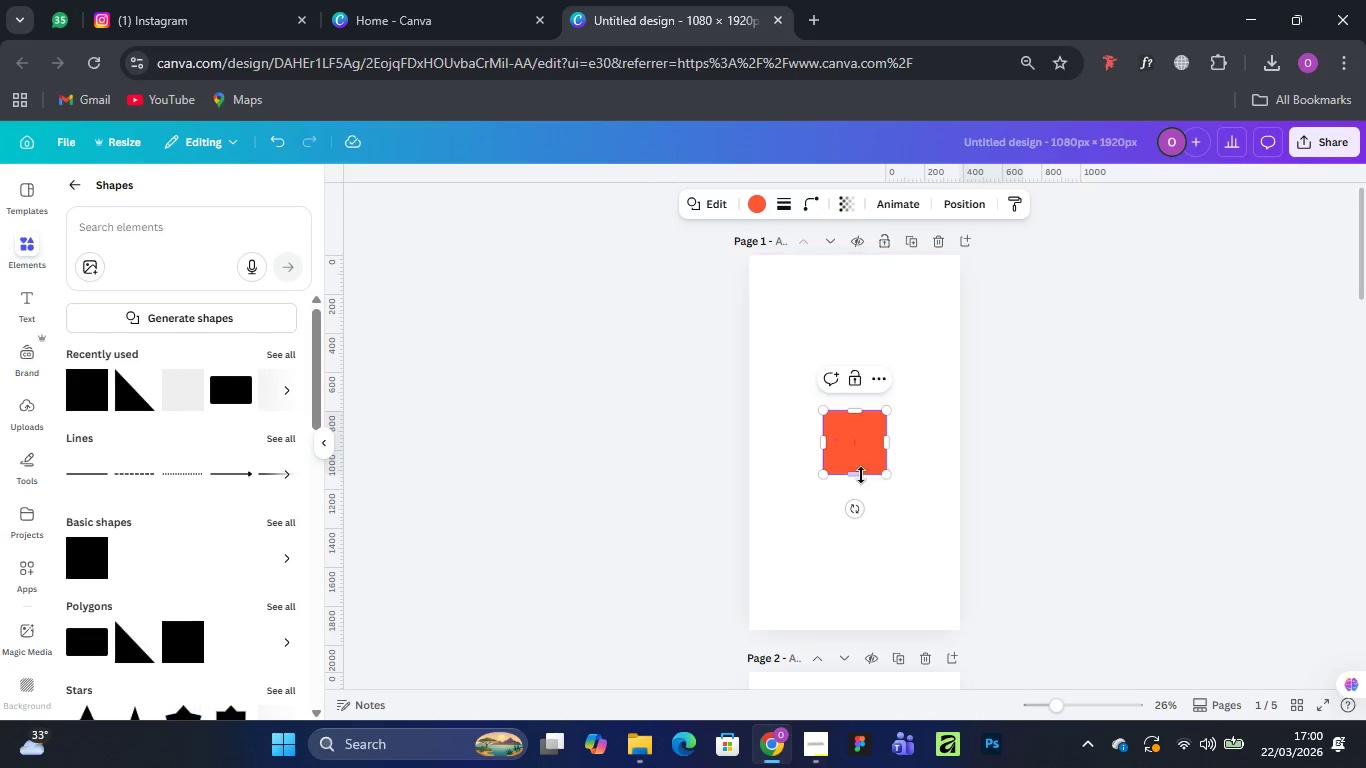 
left_click_drag(start_coordinate=[850, 475], to_coordinate=[855, 449])
 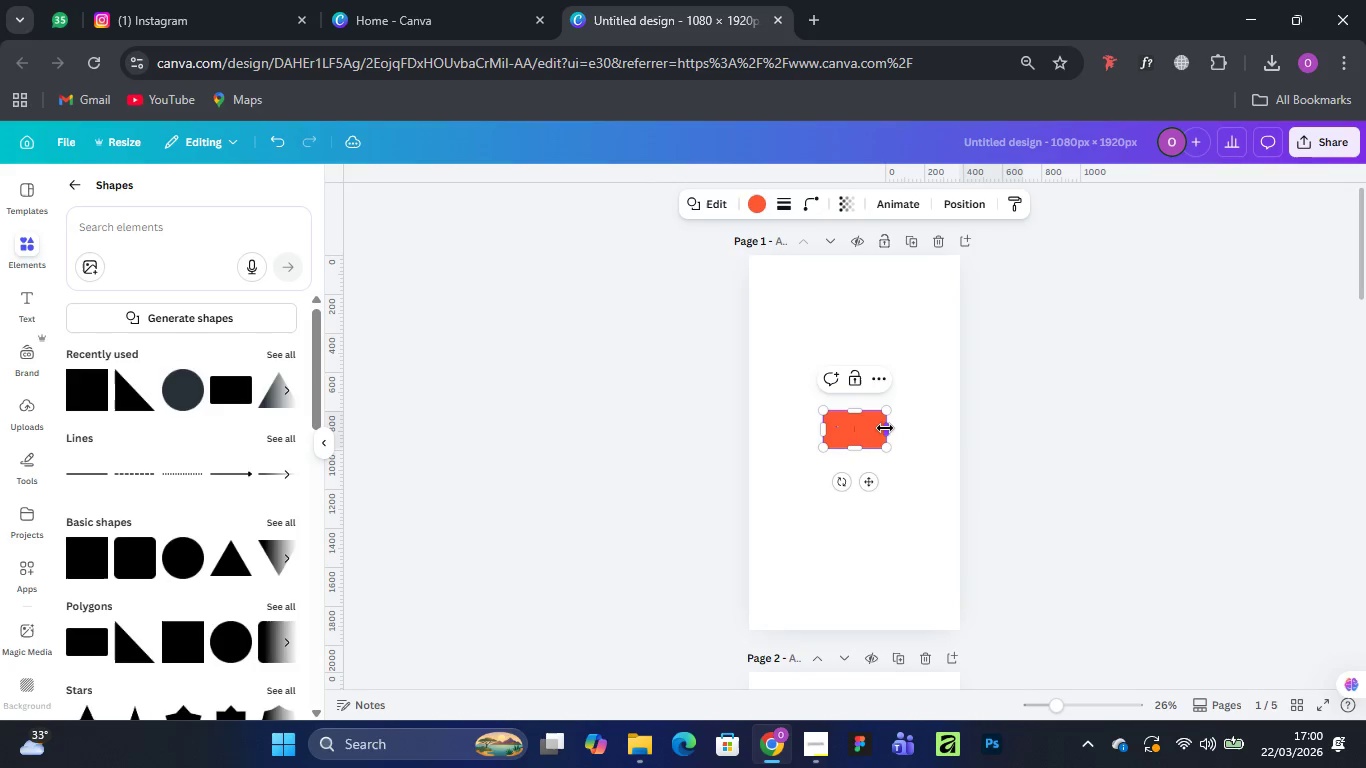 
left_click_drag(start_coordinate=[885, 428], to_coordinate=[873, 427])
 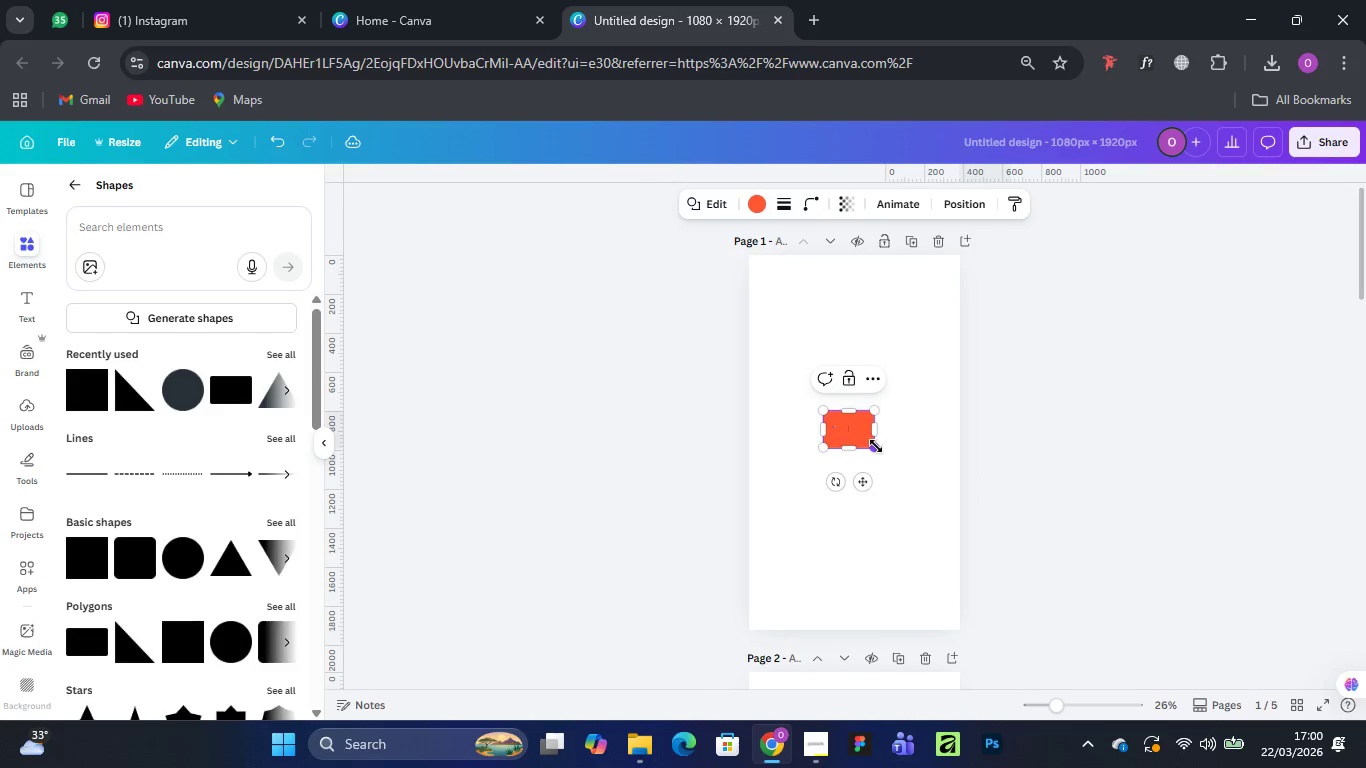 
left_click_drag(start_coordinate=[876, 446], to_coordinate=[881, 452])
 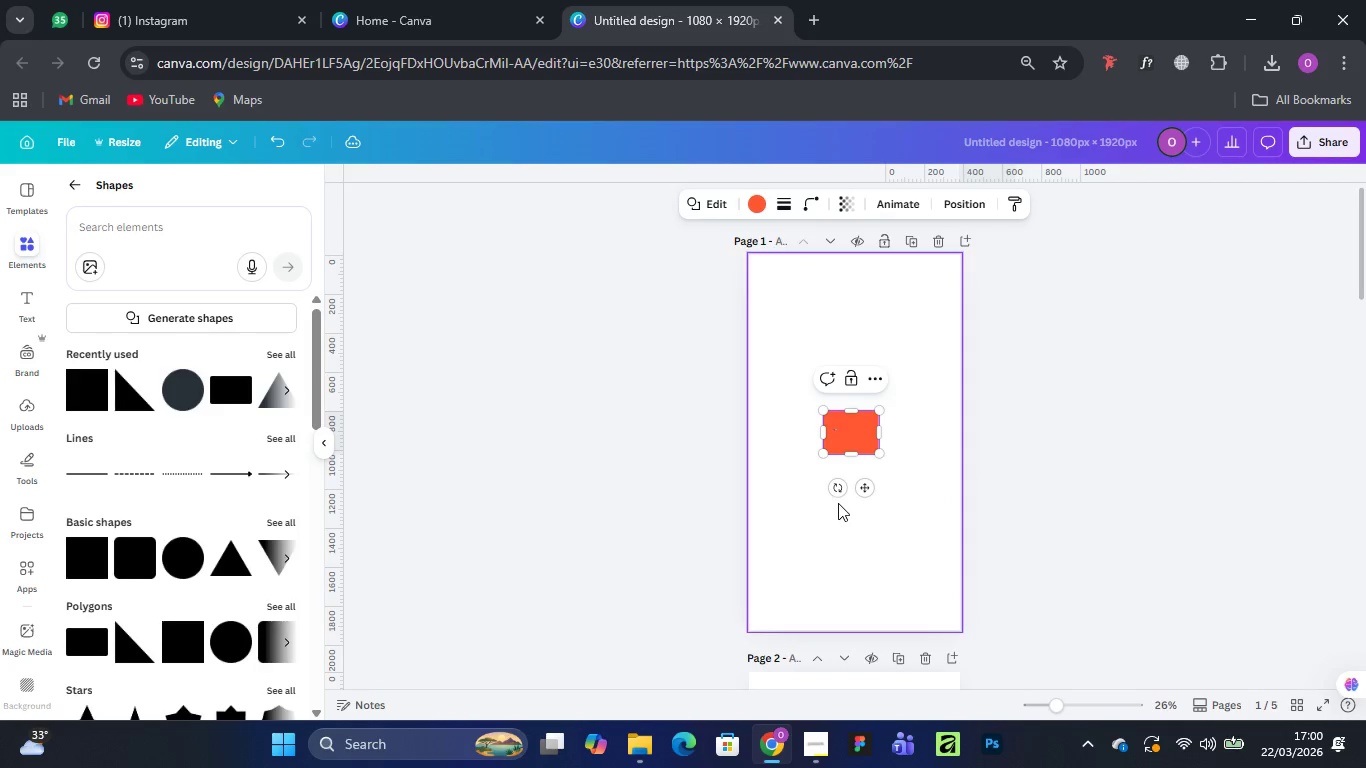 
left_click([838, 503])
 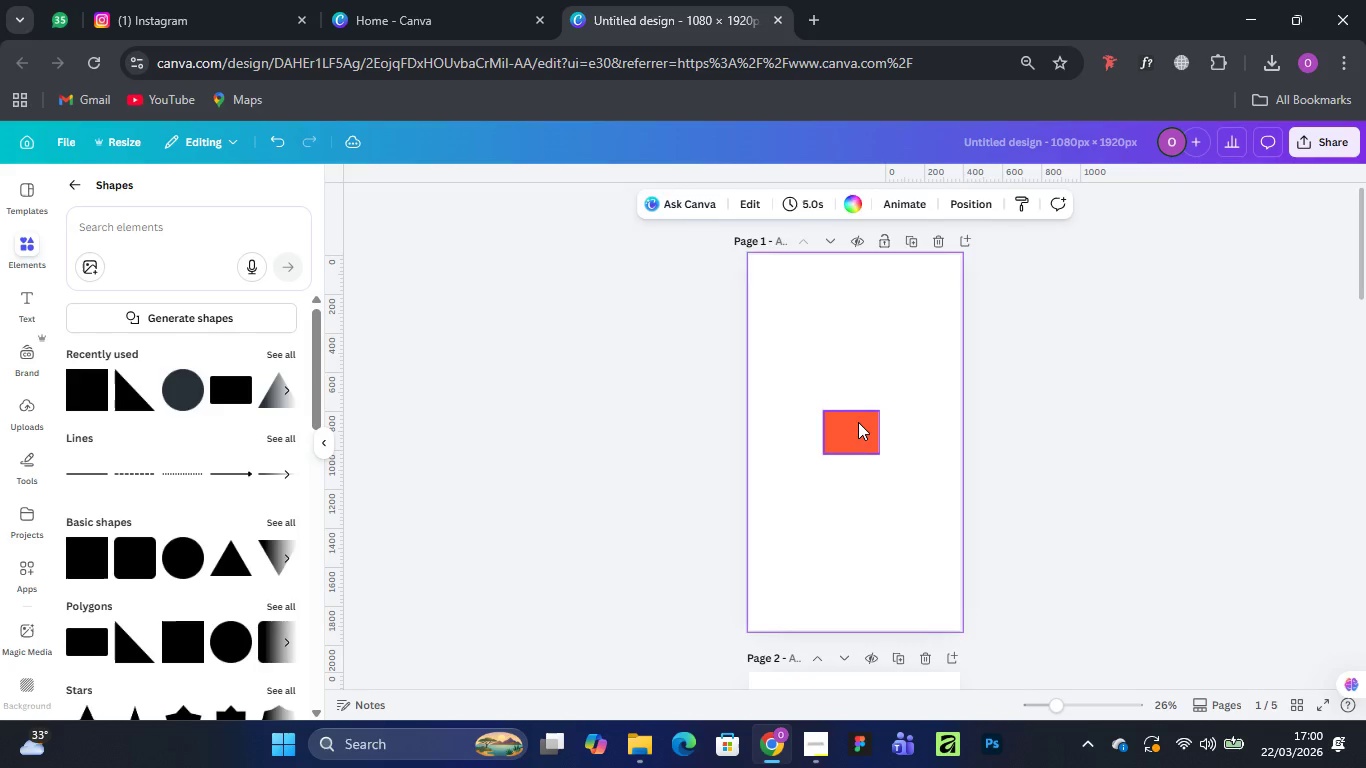 
left_click([858, 422])
 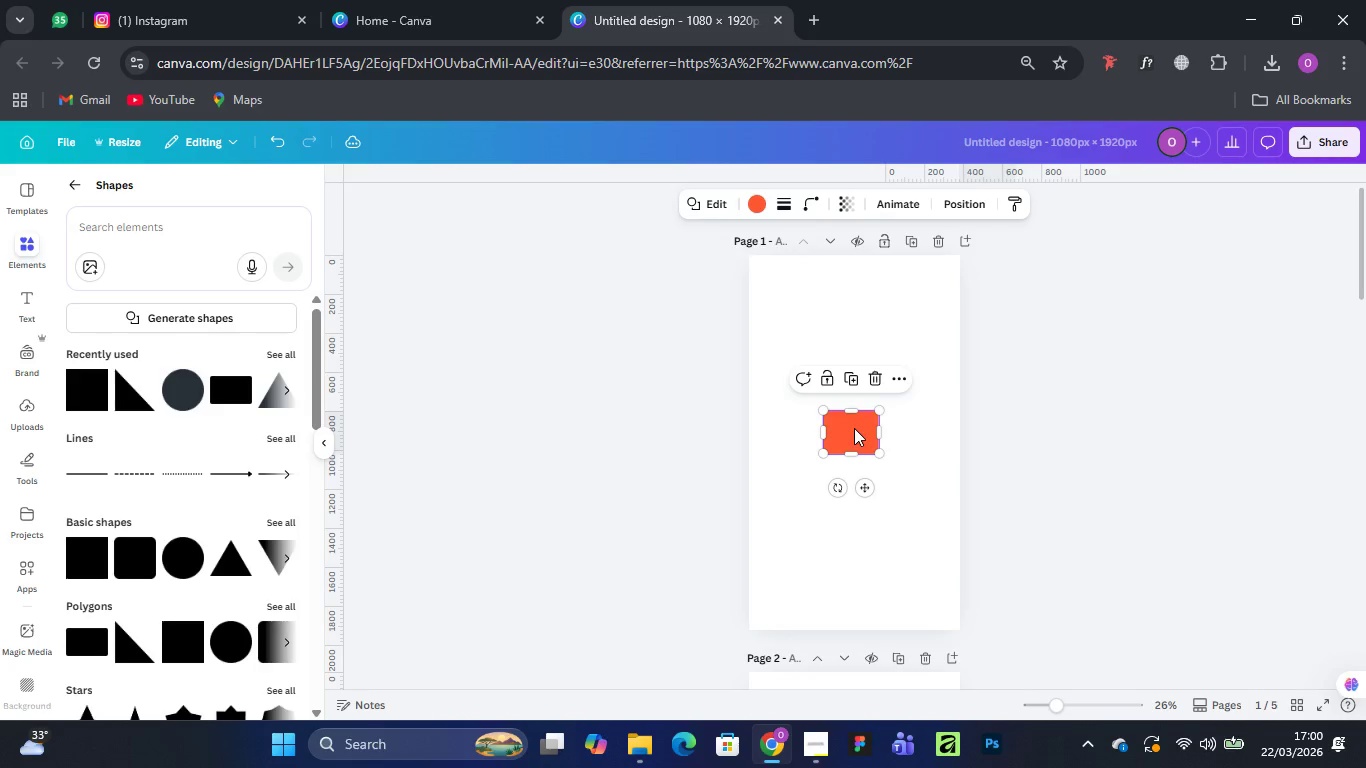 
left_click_drag(start_coordinate=[854, 428], to_coordinate=[822, 378])
 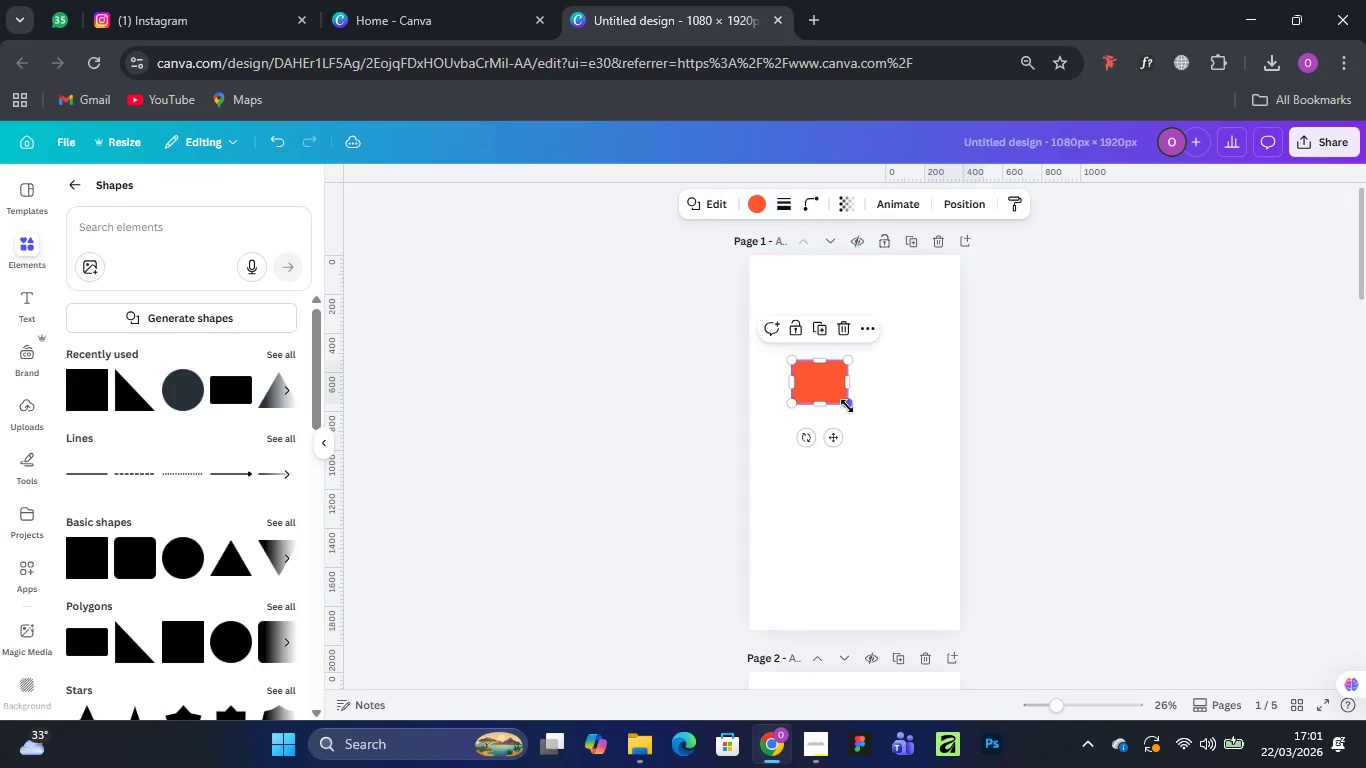 
left_click_drag(start_coordinate=[847, 406], to_coordinate=[845, 399])
 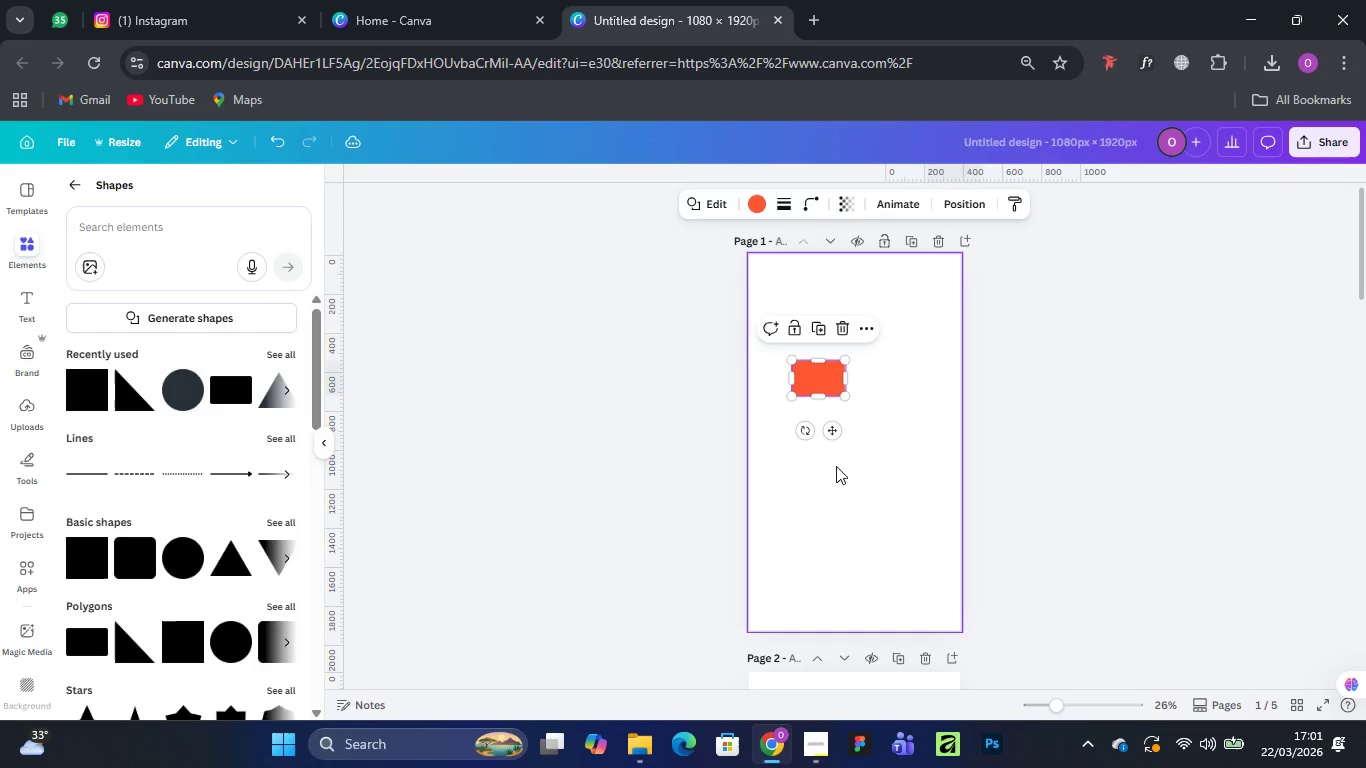 
left_click([835, 467])
 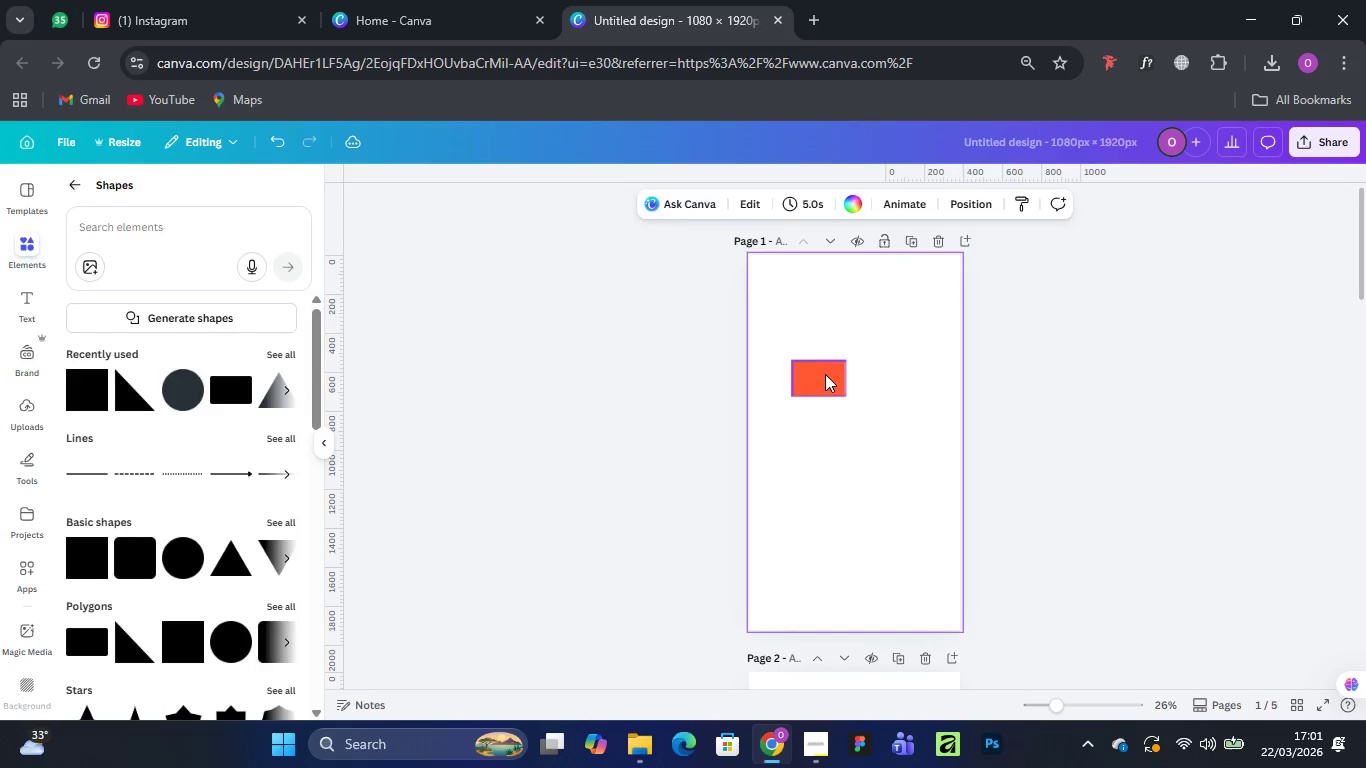 
left_click([825, 374])
 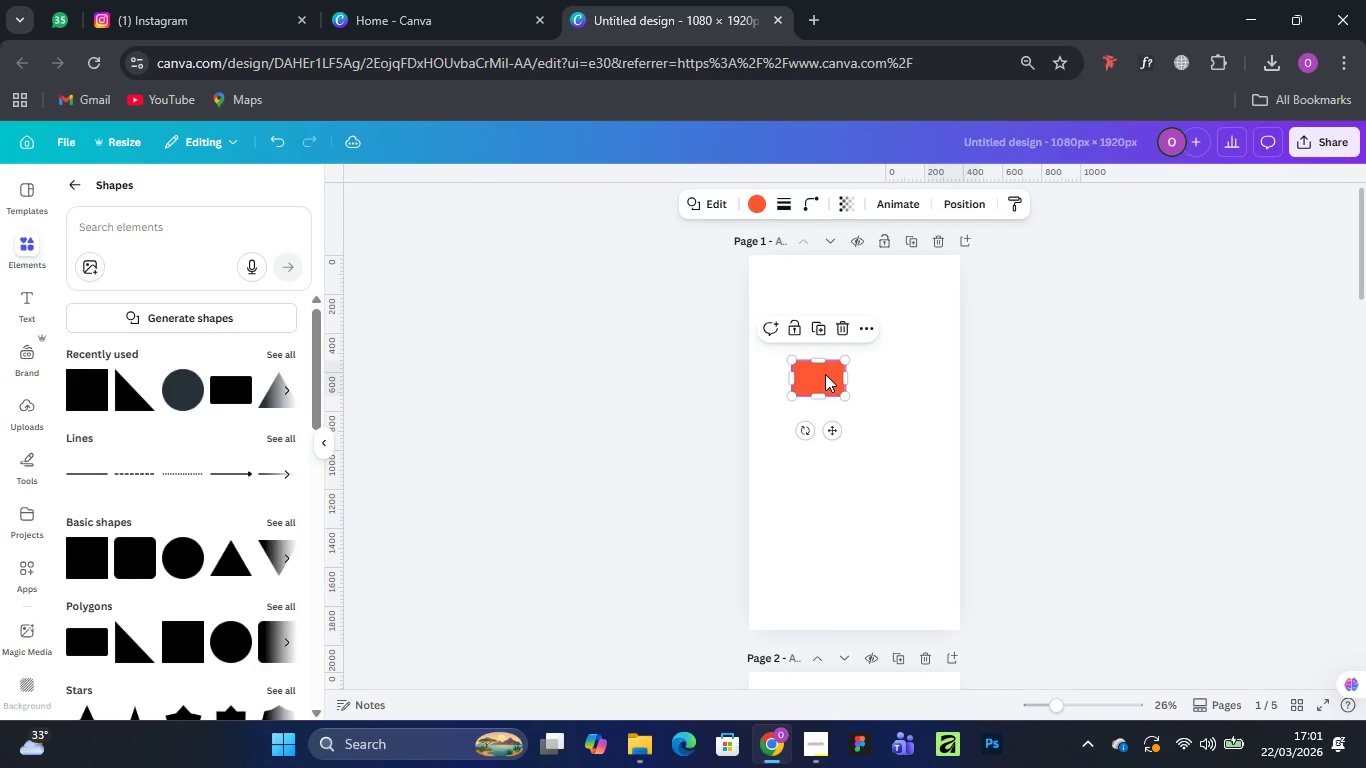 
hold_key(key=AltLeft, duration=1.5)
left_click_drag(start_coordinate=[825, 374], to_coordinate=[888, 374])
 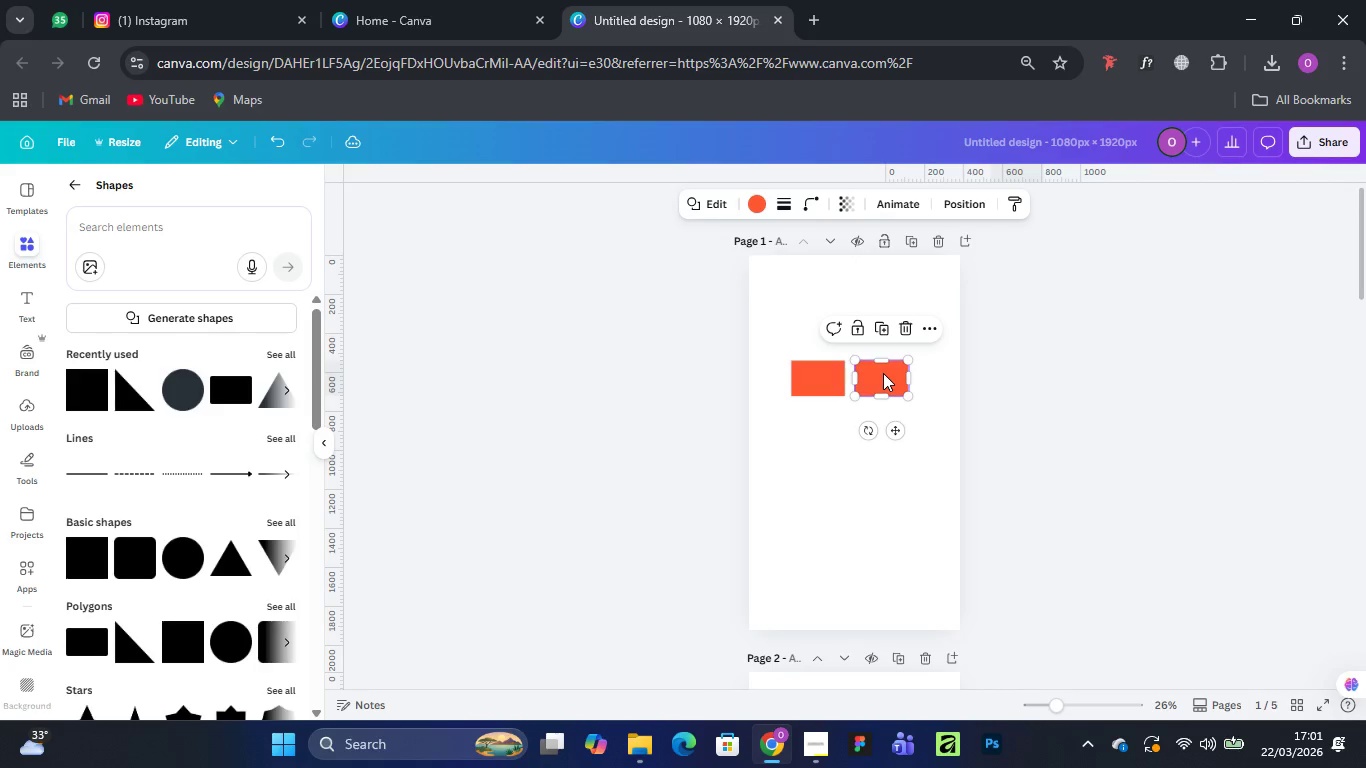 
key(Alt+AltLeft)
 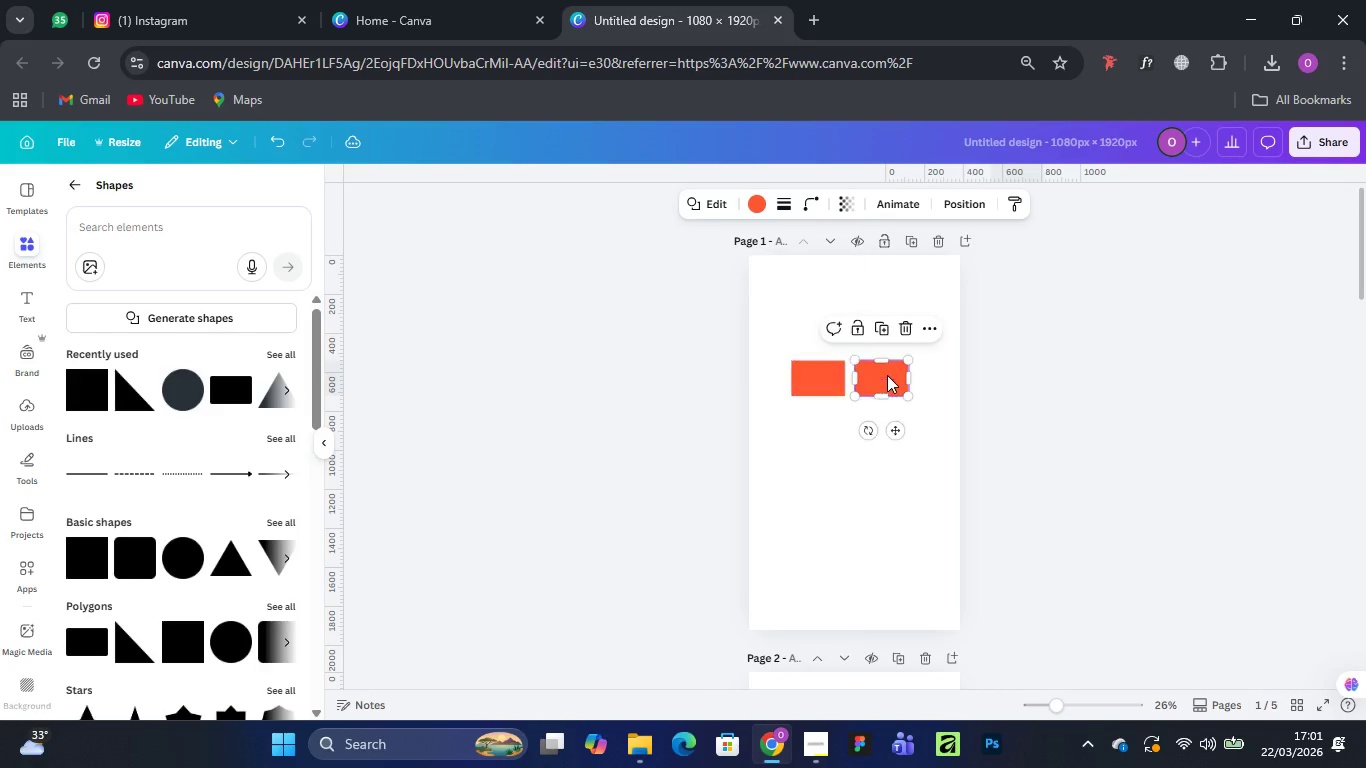 
key(Alt+AltLeft)
 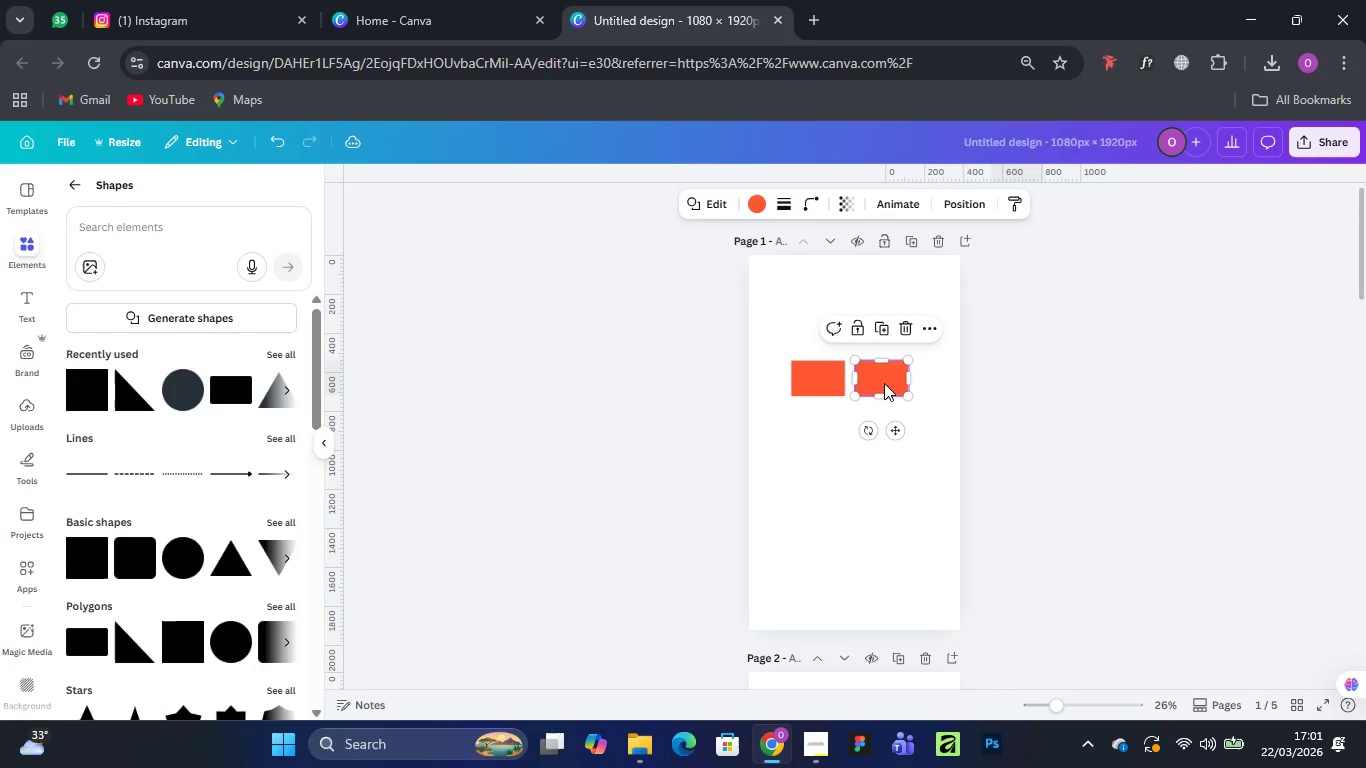 
key(Alt+AltLeft)
 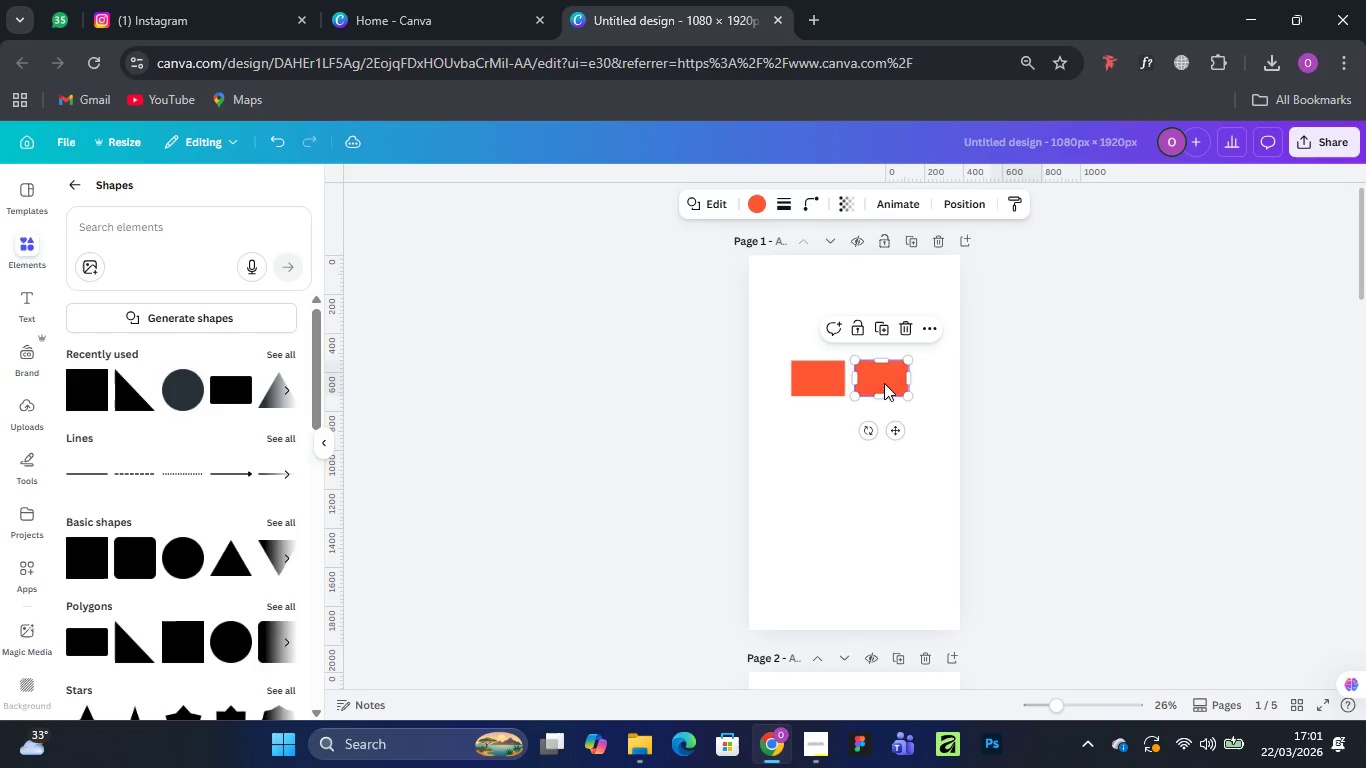 
key(Alt+AltLeft)
 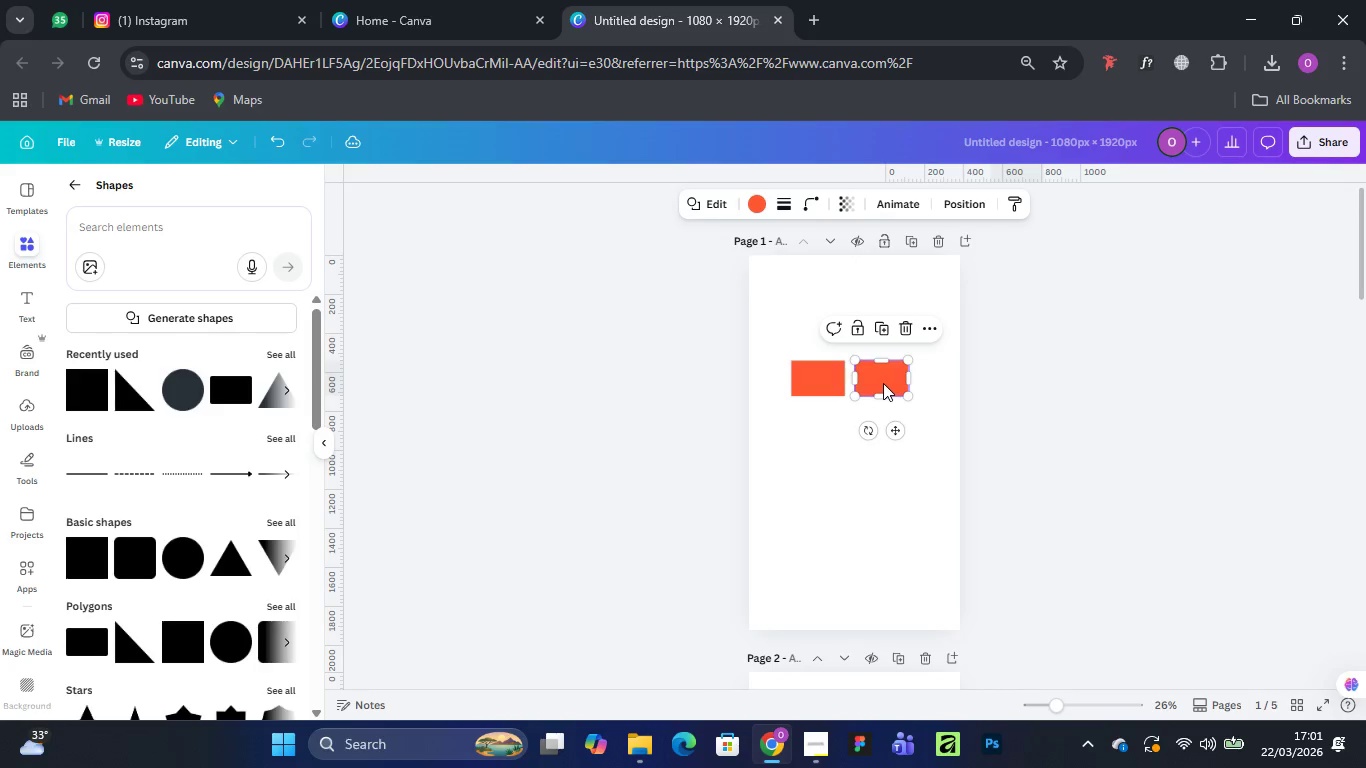 
key(Alt+AltLeft)
 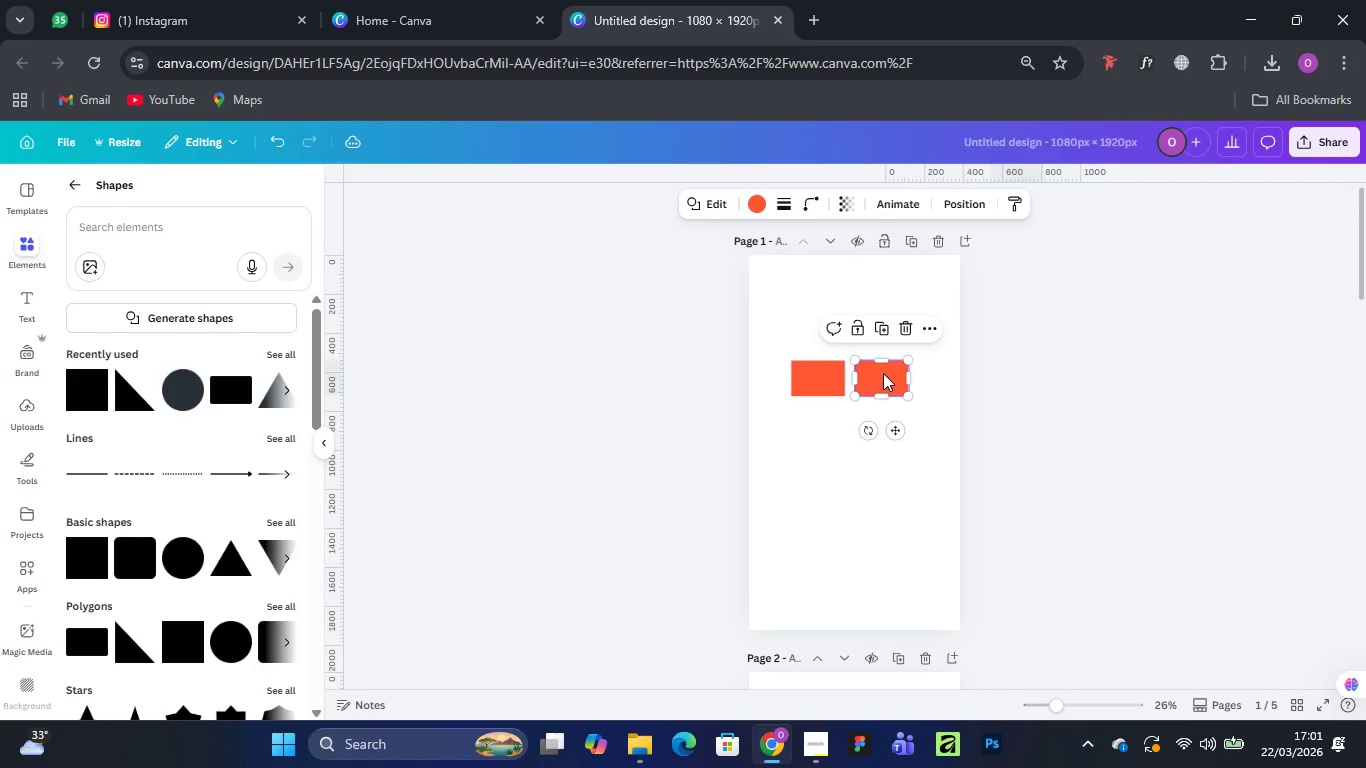 
hold_key(key=AltLeft, duration=1.5)
left_click_drag(start_coordinate=[883, 373], to_coordinate=[819, 424])
 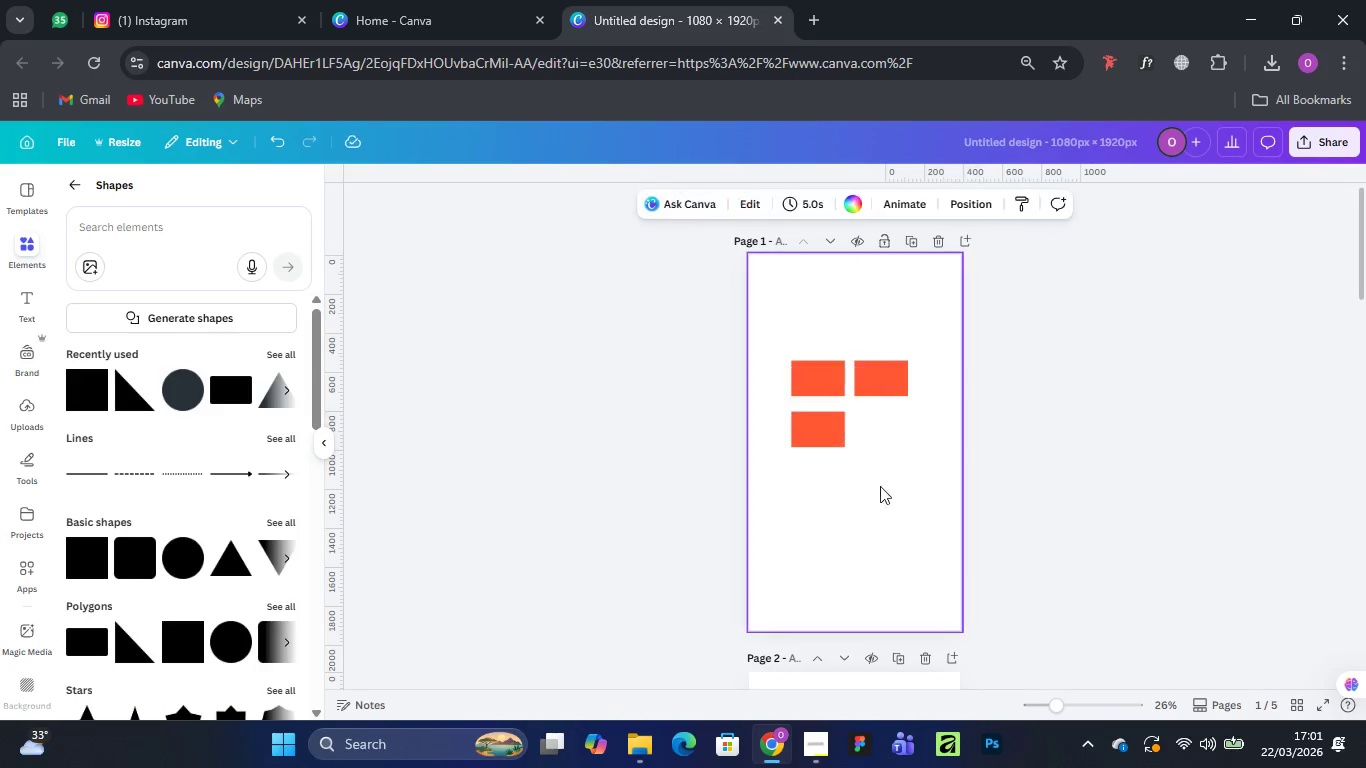 
key(Alt+AltLeft)
 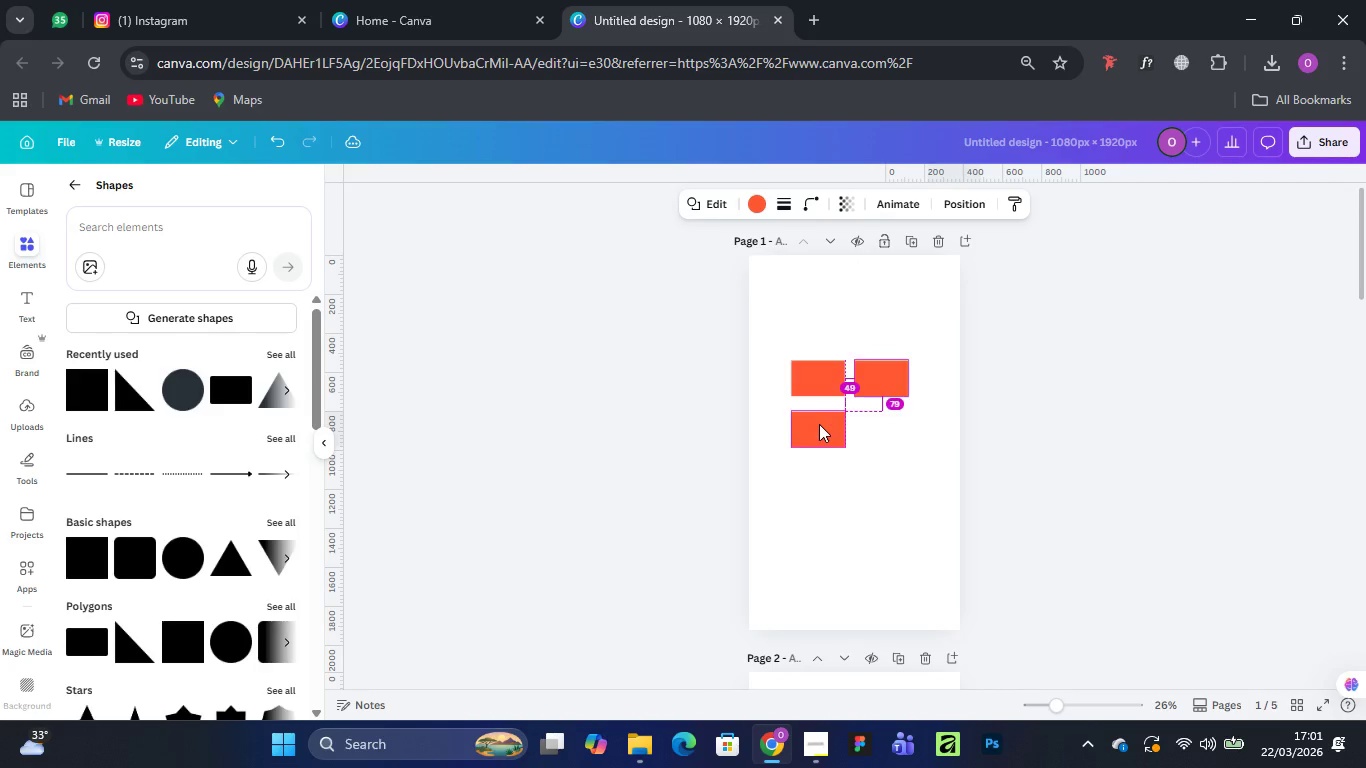 
key(Alt+AltLeft)
 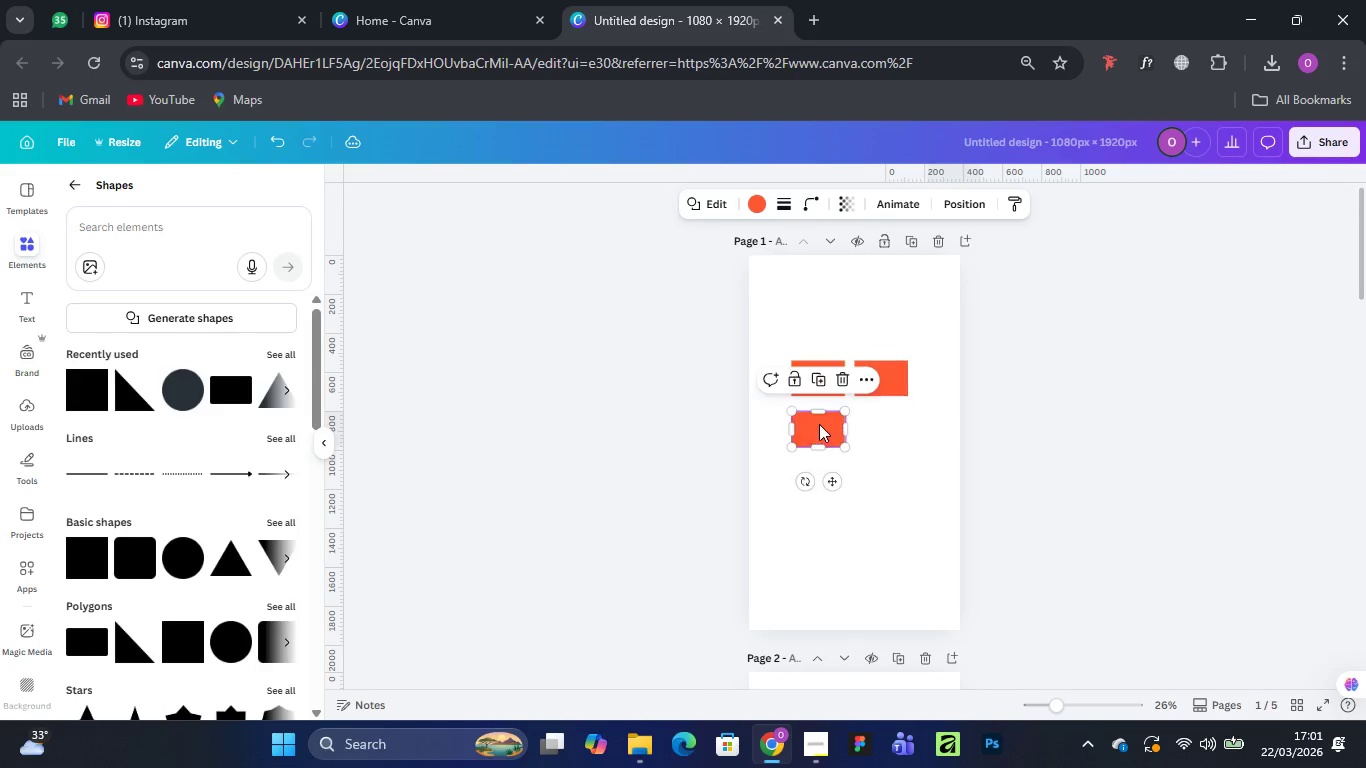 
key(Alt+AltLeft)
 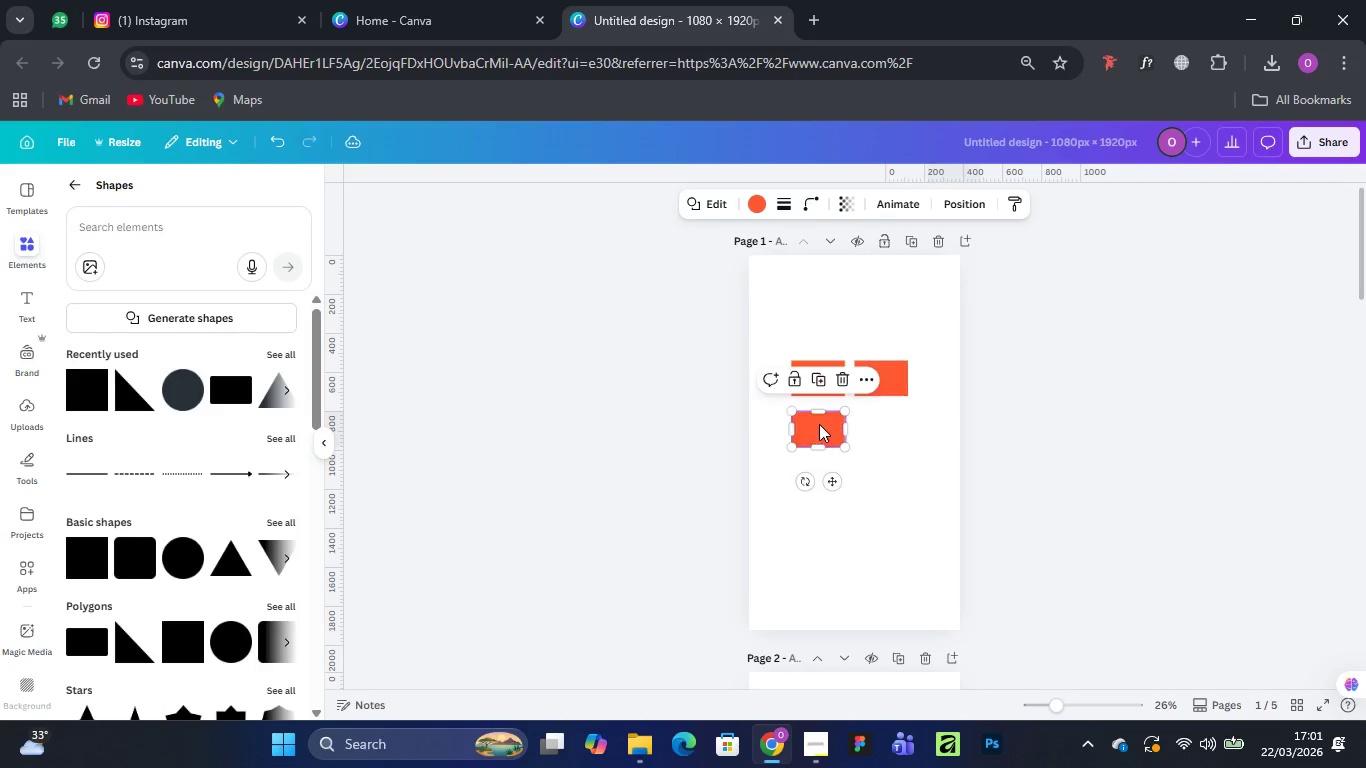 
key(Alt+AltLeft)
 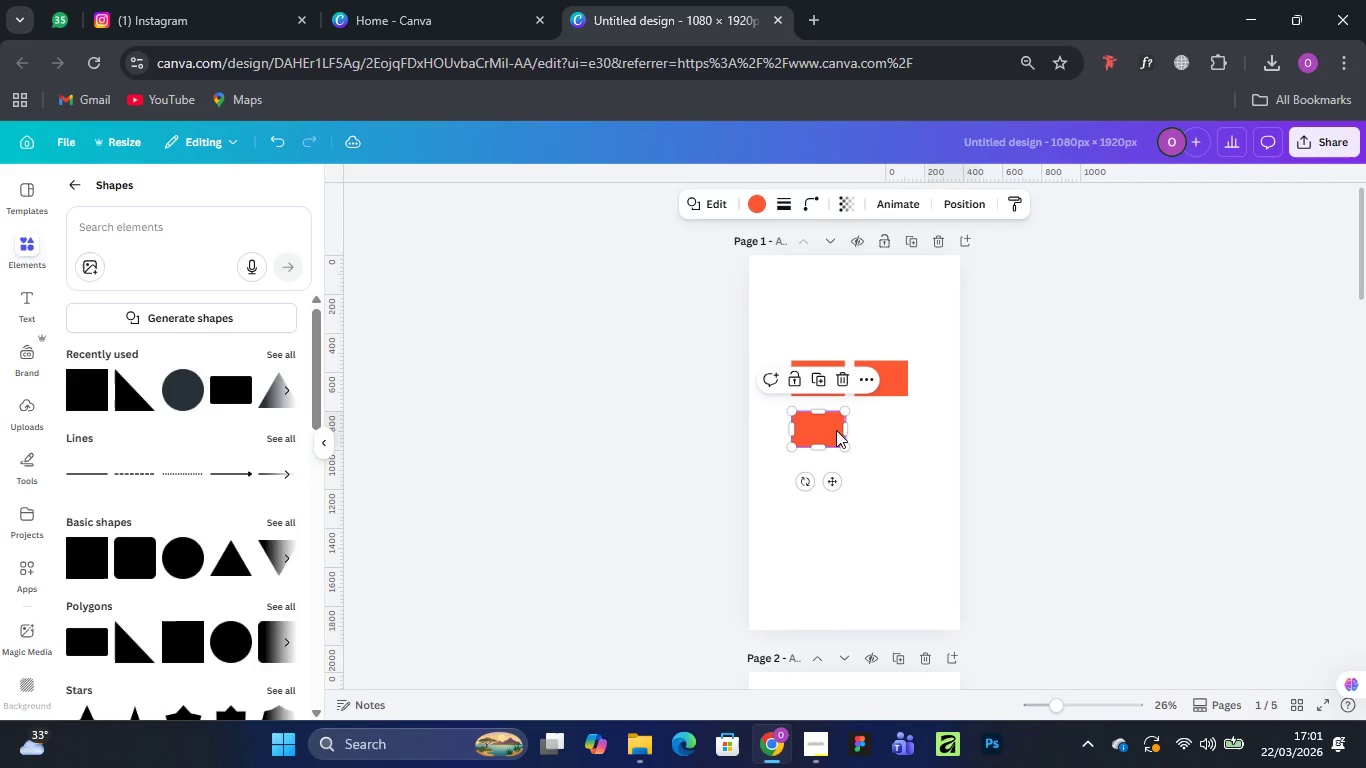 
key(Alt+AltLeft)
 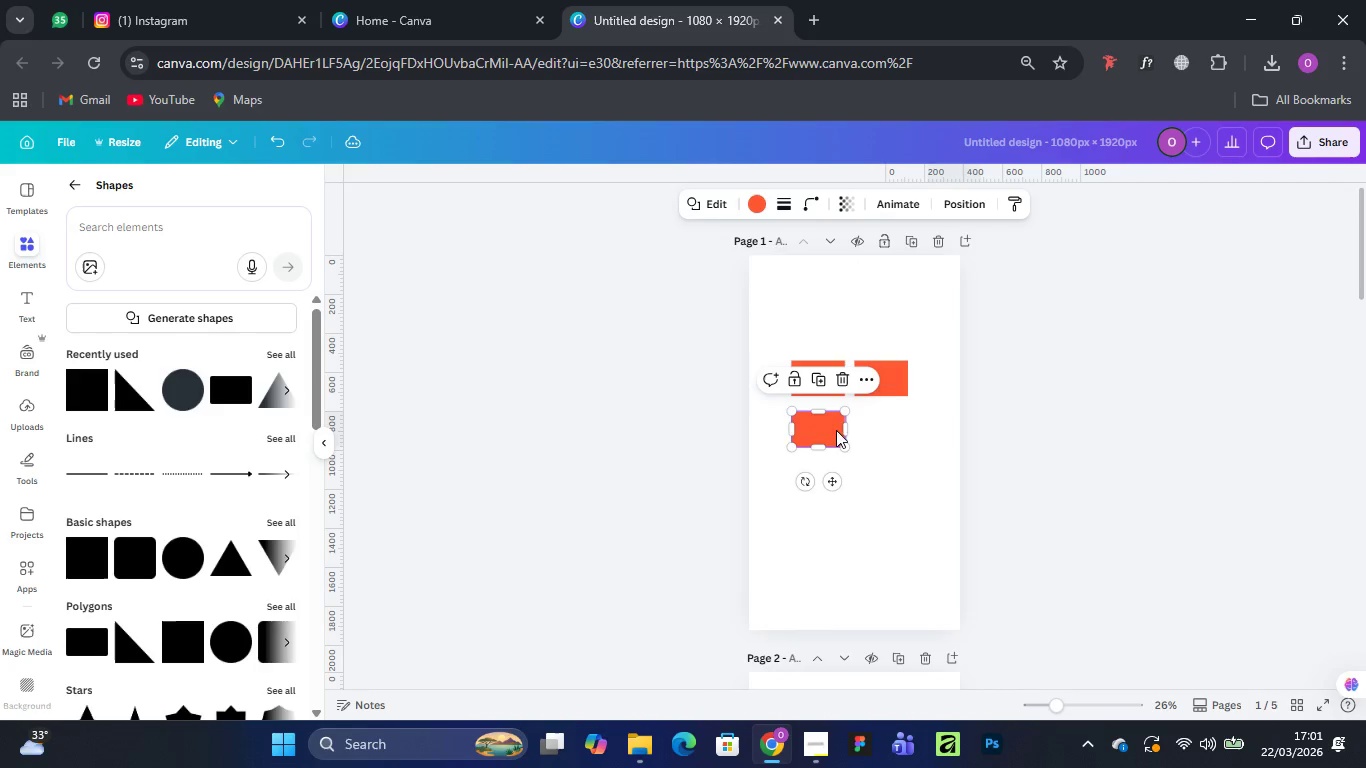 
key(Alt+AltLeft)
 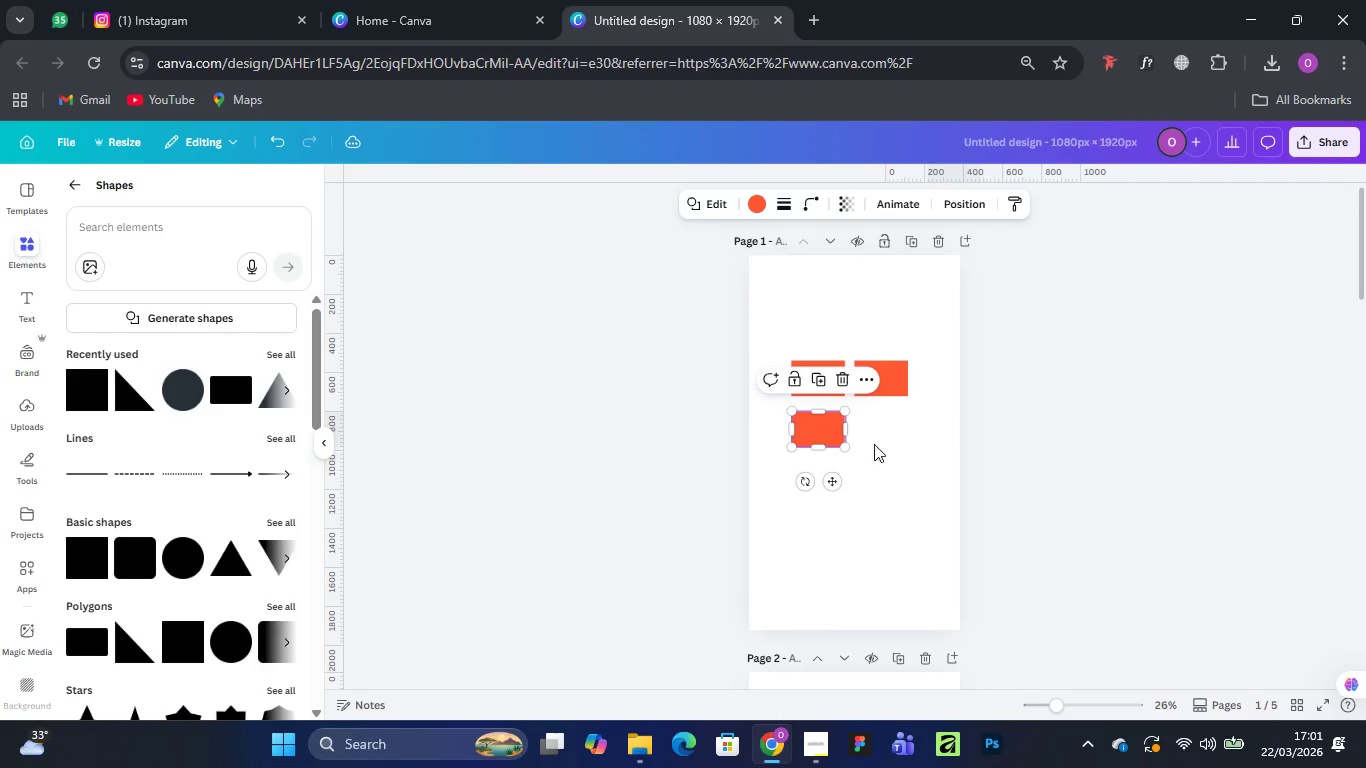 
key(Alt+AltLeft)
 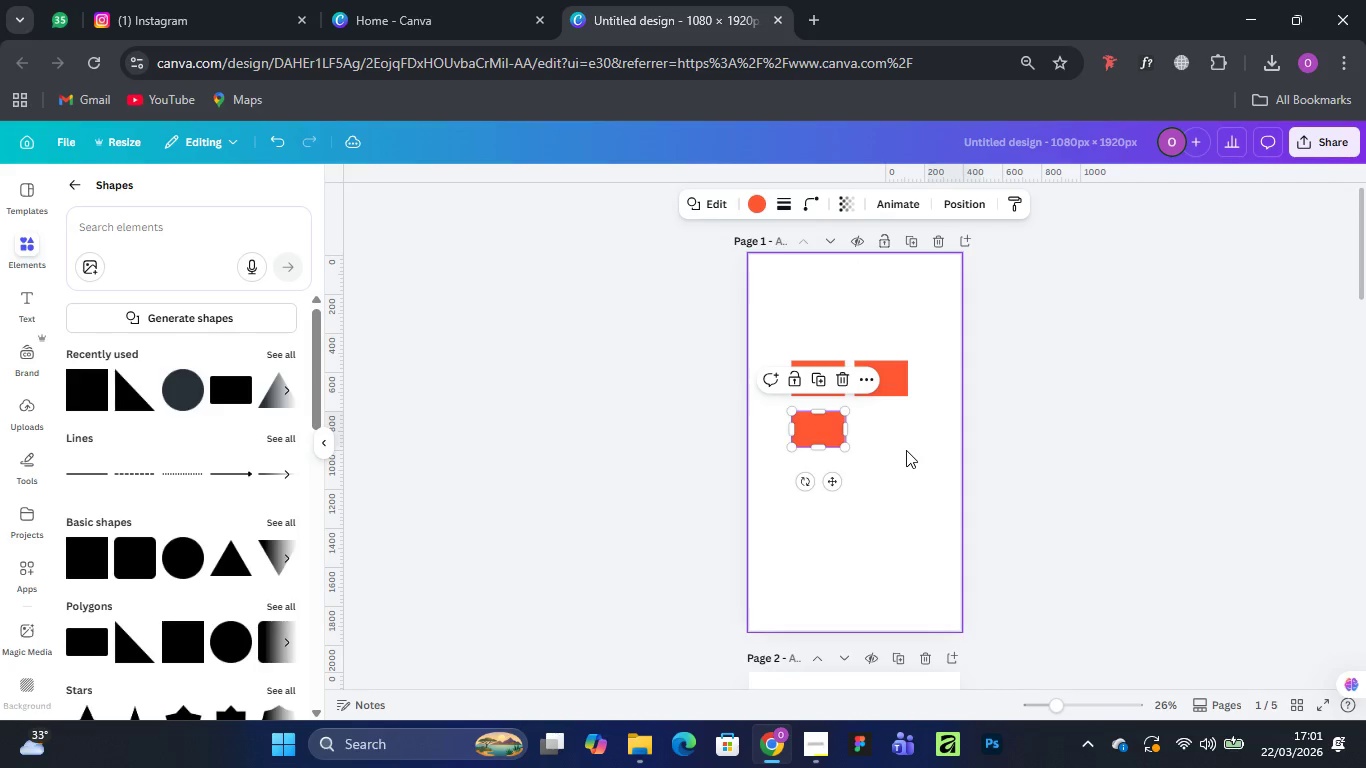 
left_click([906, 450])
 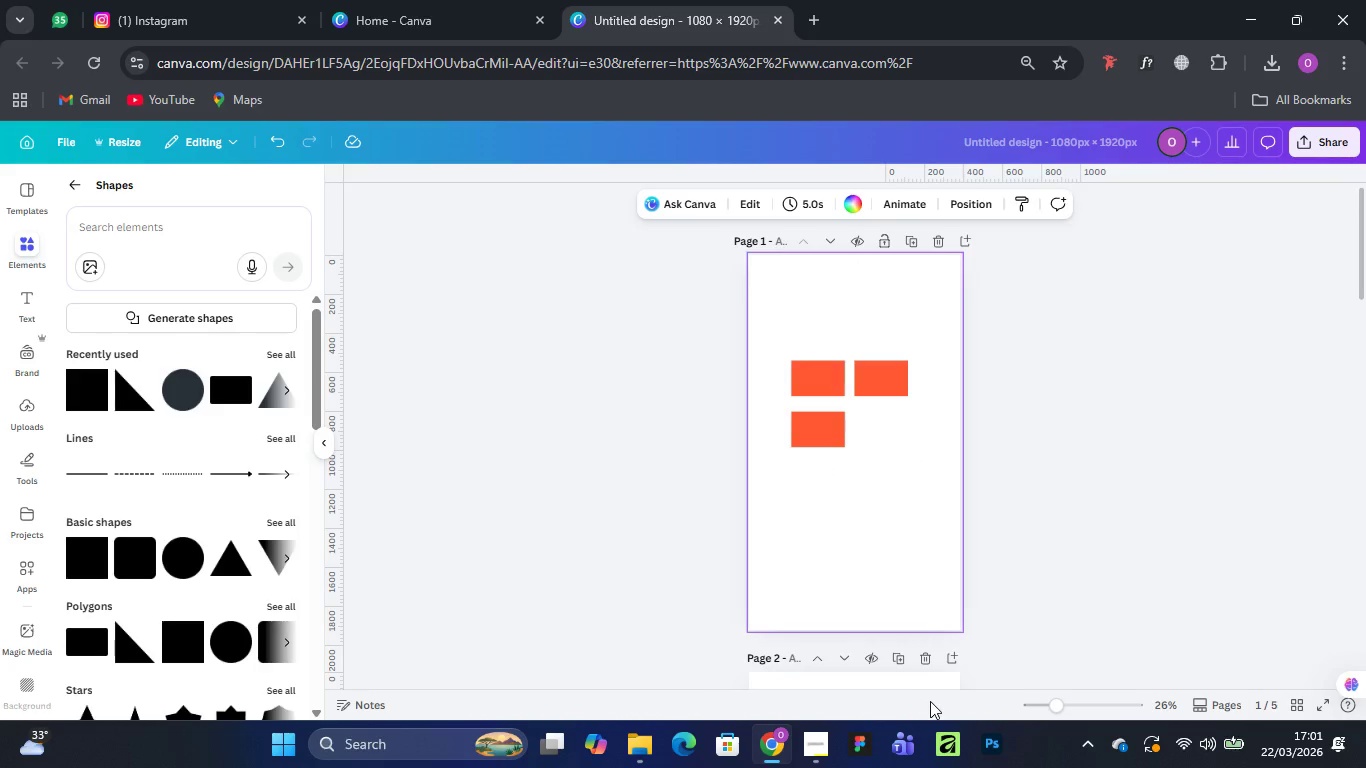 
mouse_move([817, 731])
 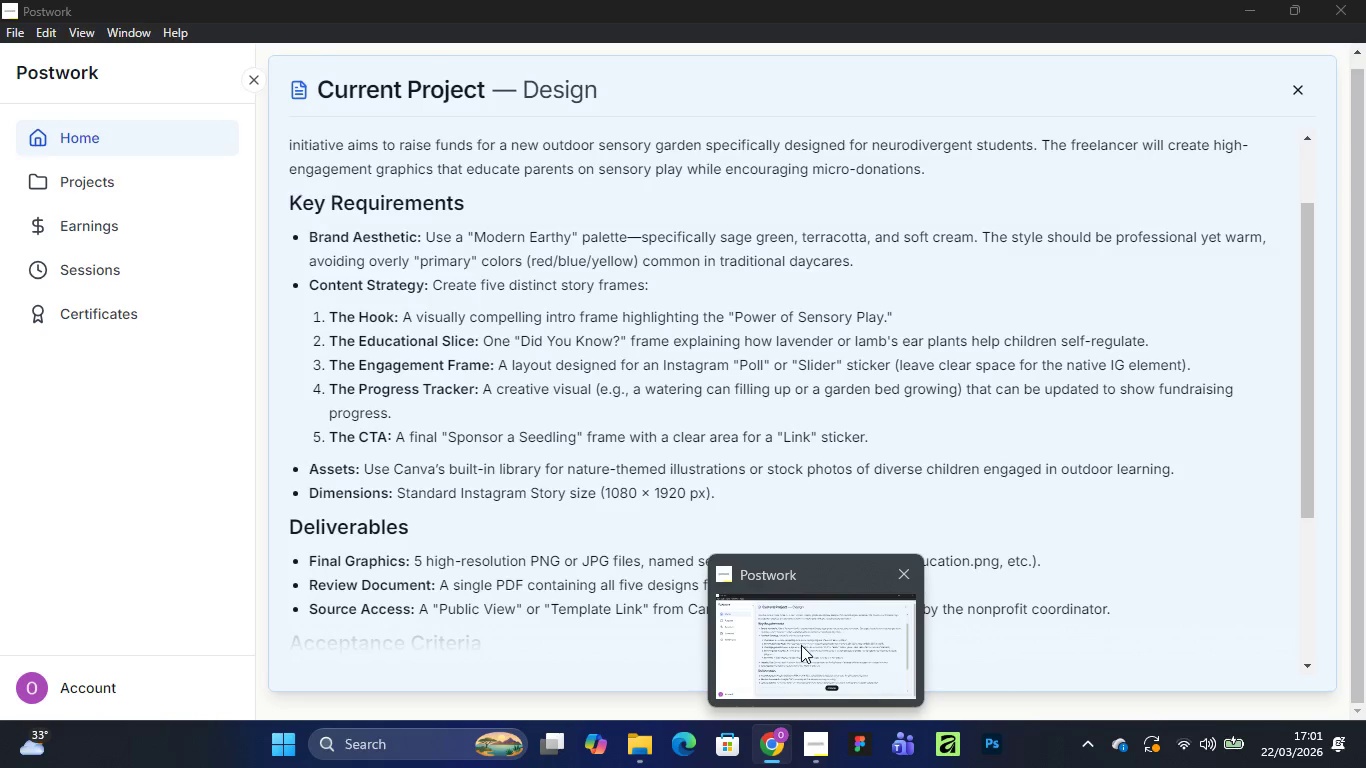 
left_click([801, 645])